 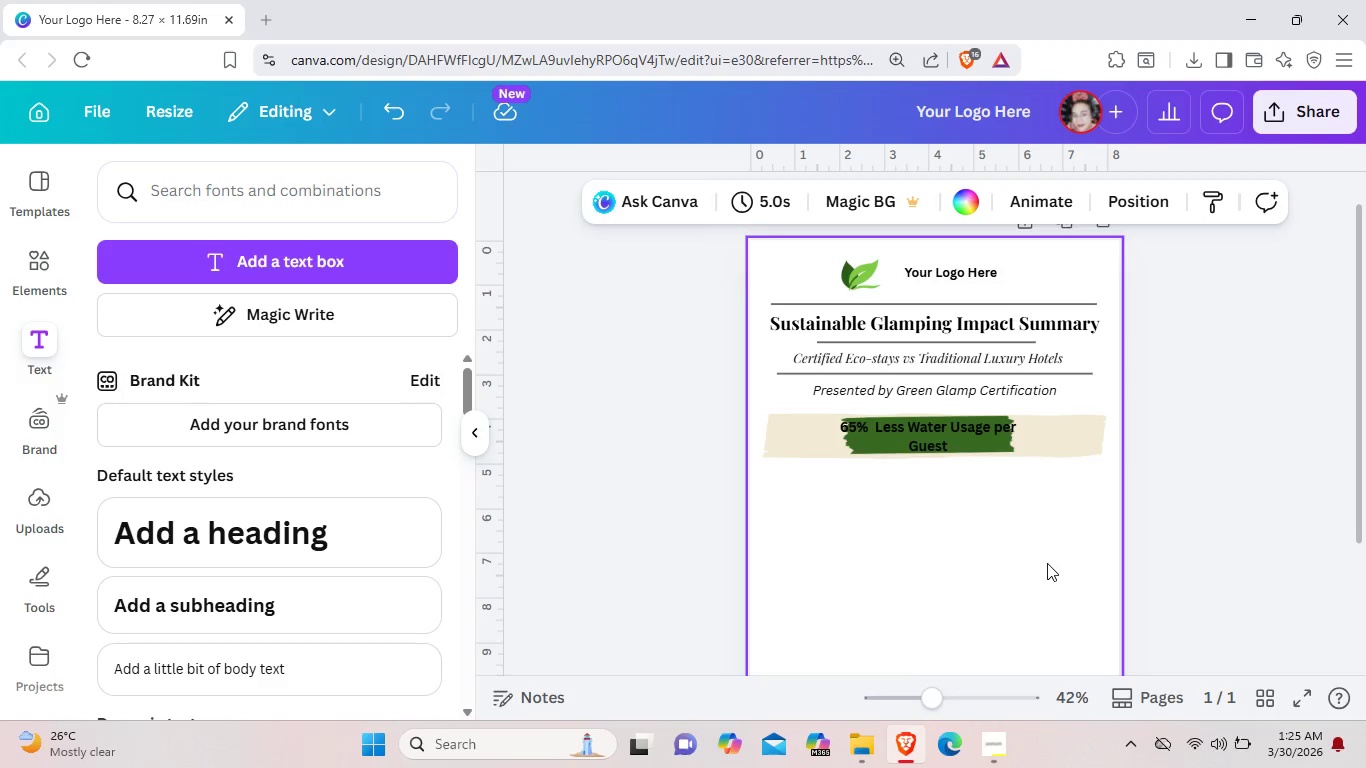 
left_click([966, 442])
 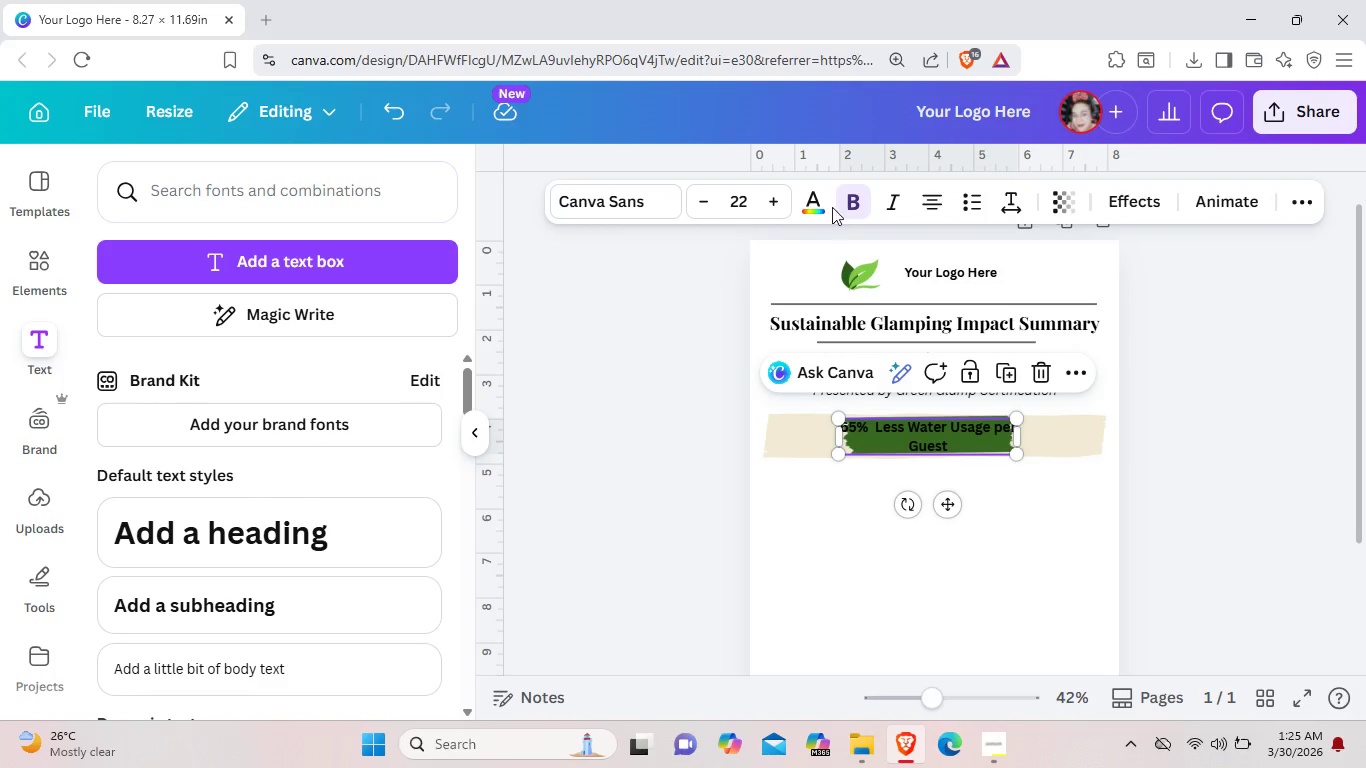 
left_click([815, 204])
 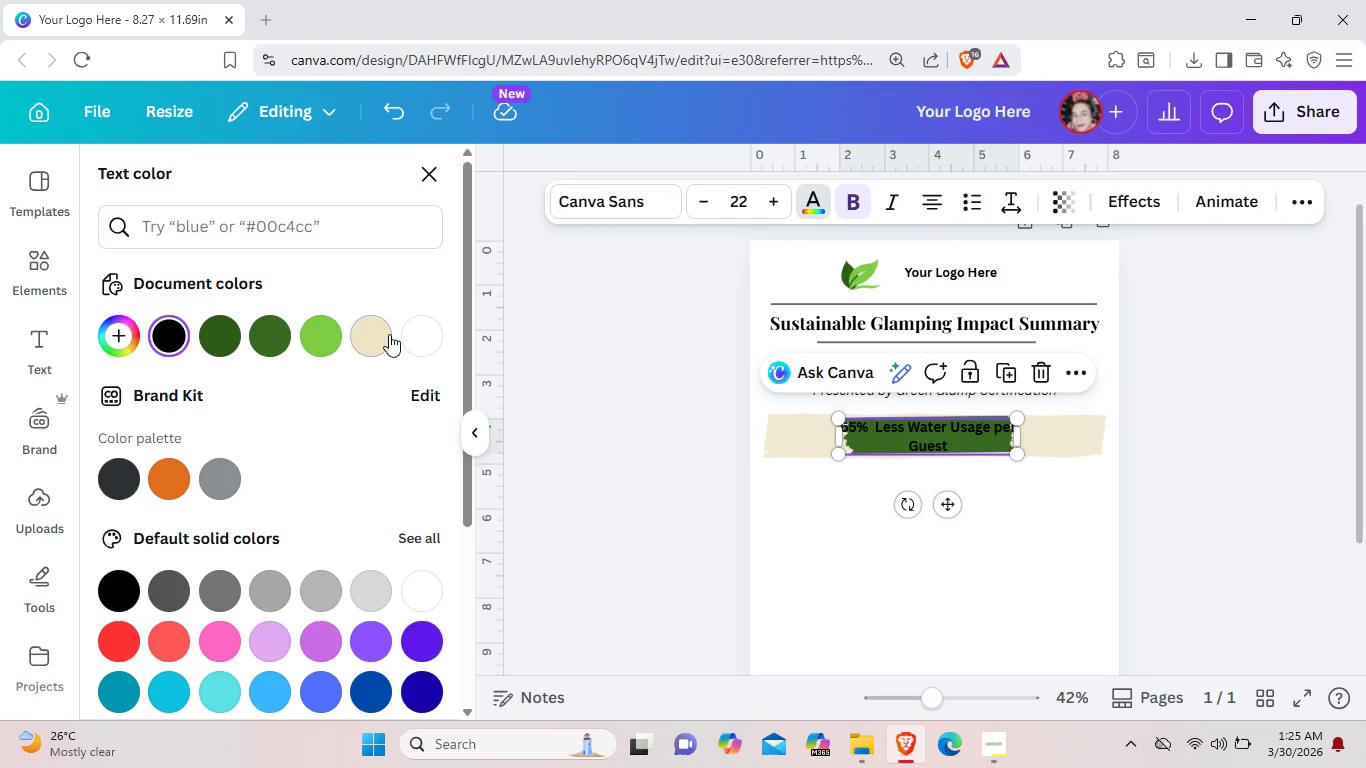 
left_click([416, 342])
 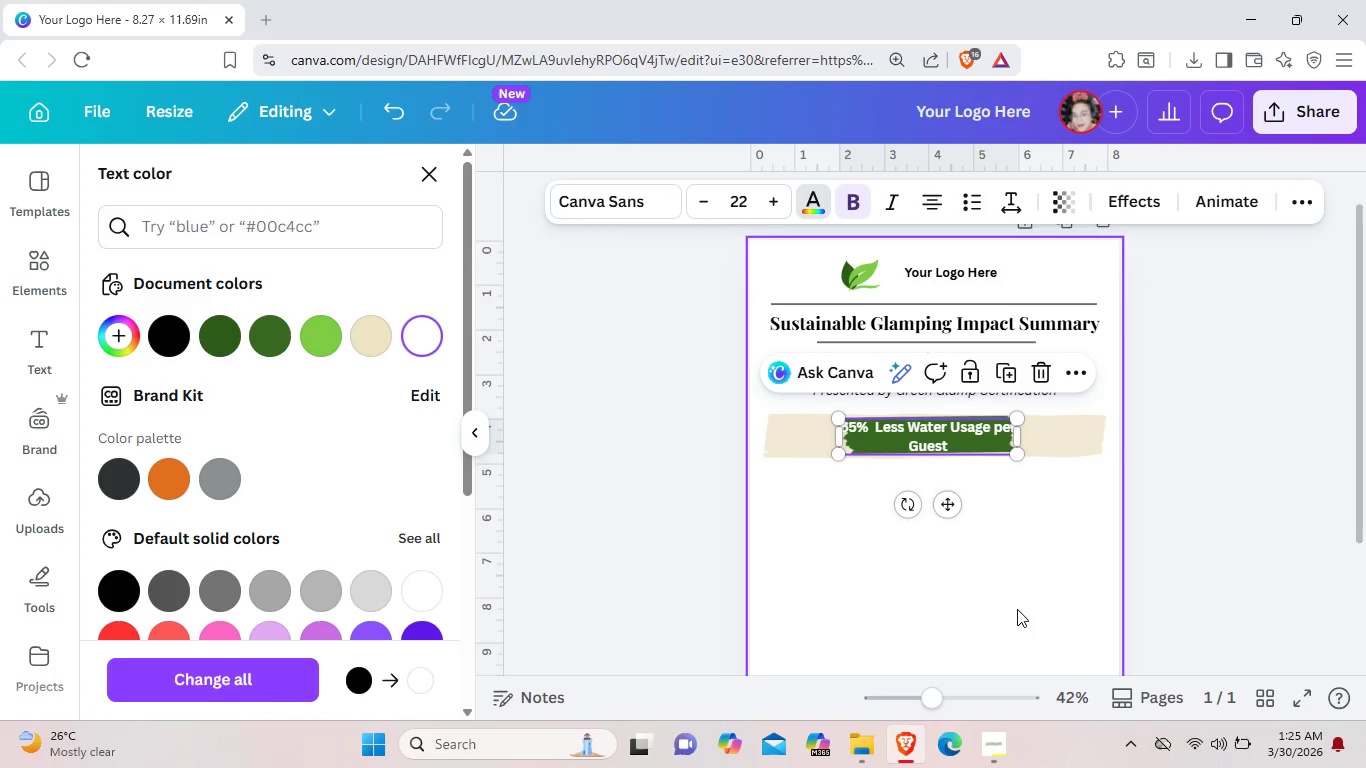 
left_click([1027, 590])
 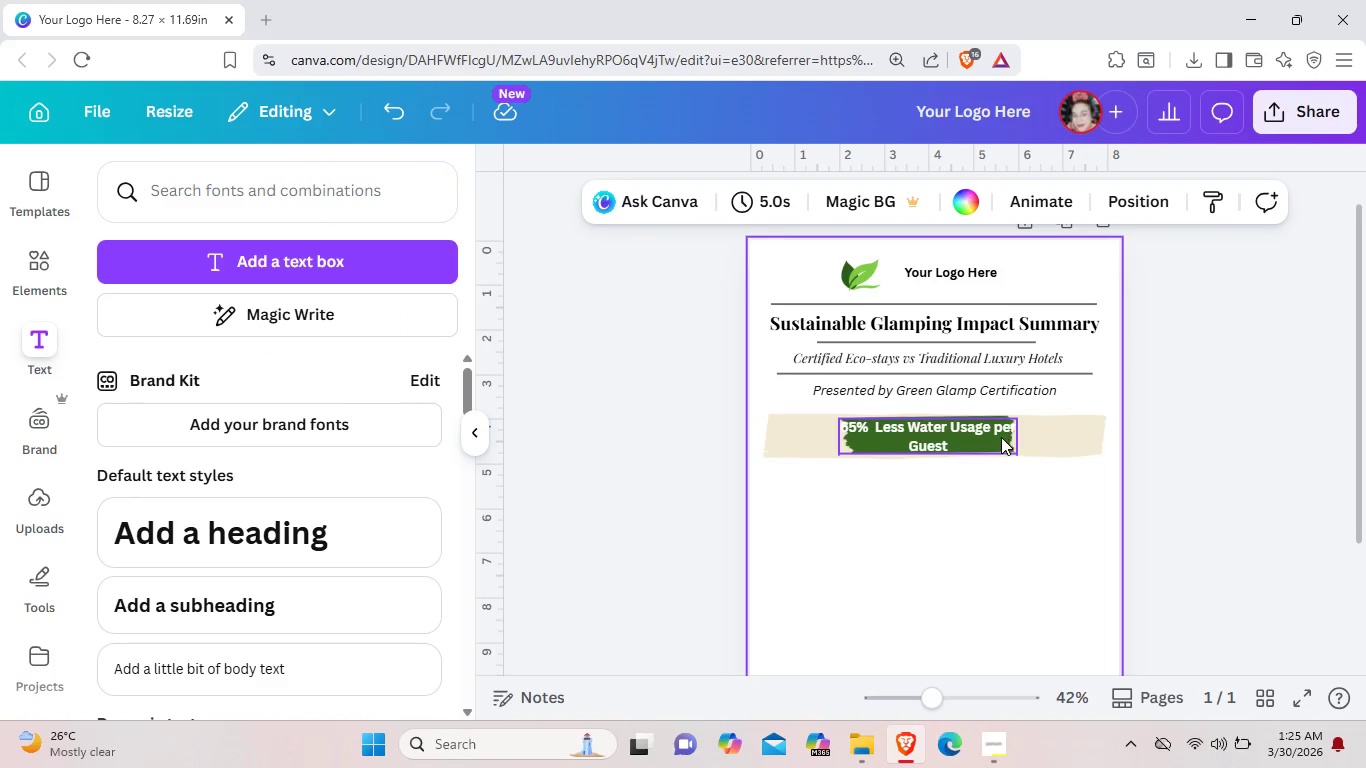 
left_click([999, 437])
 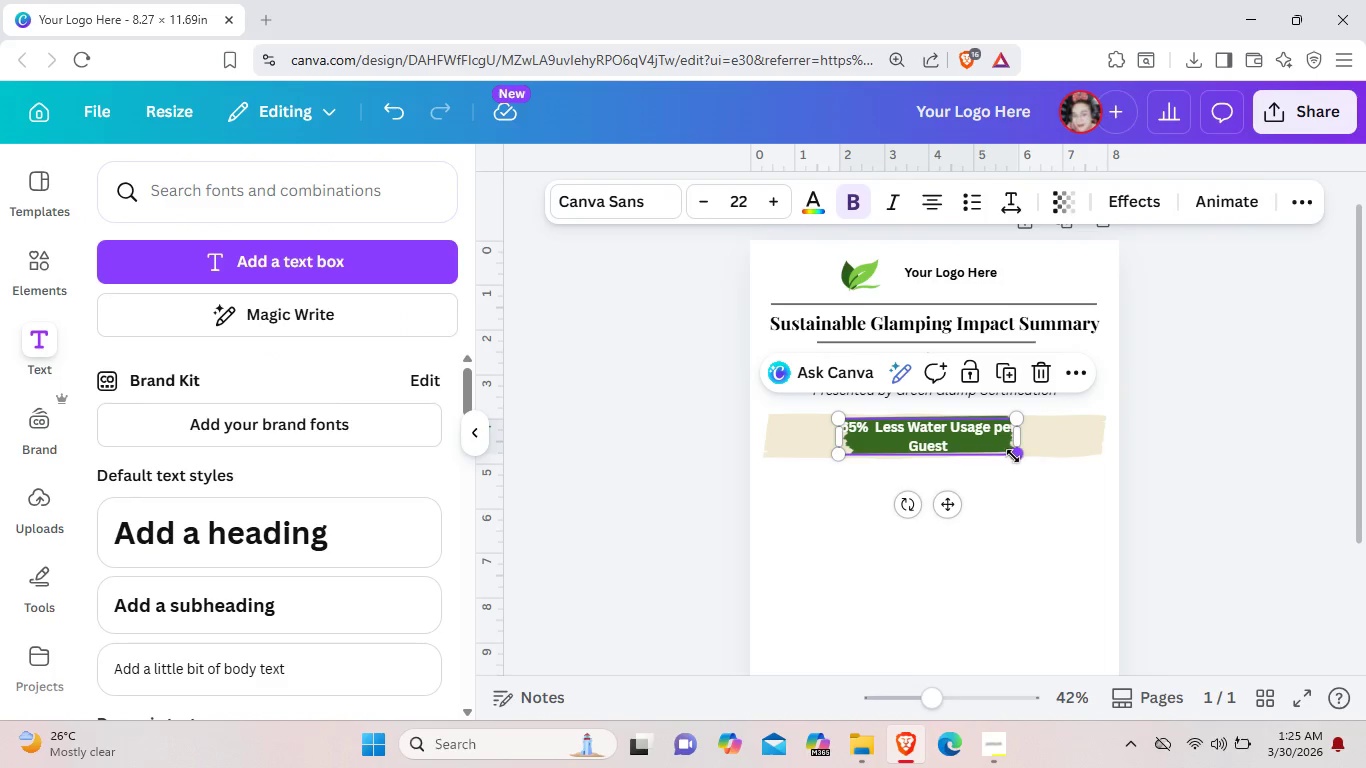 
left_click_drag(start_coordinate=[1014, 455], to_coordinate=[997, 445])
 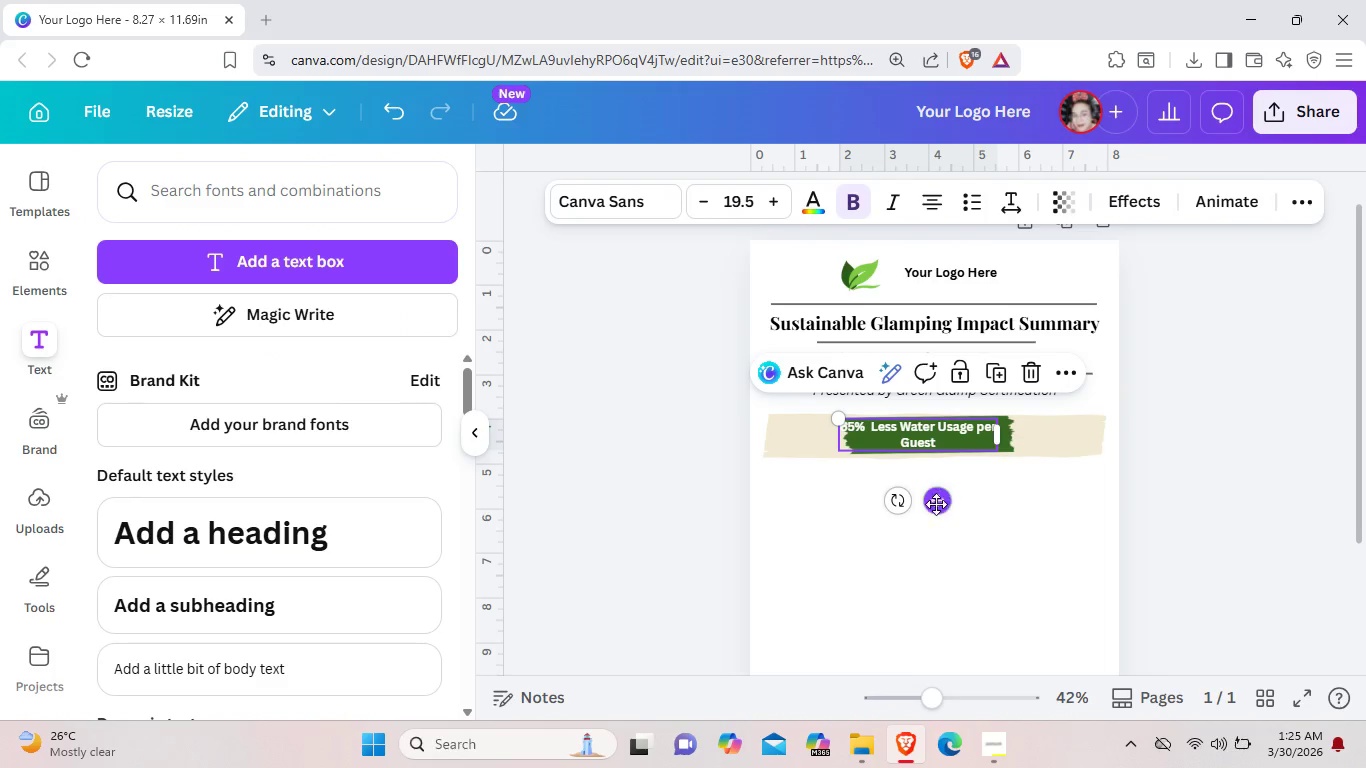 
left_click_drag(start_coordinate=[936, 504], to_coordinate=[948, 504])
 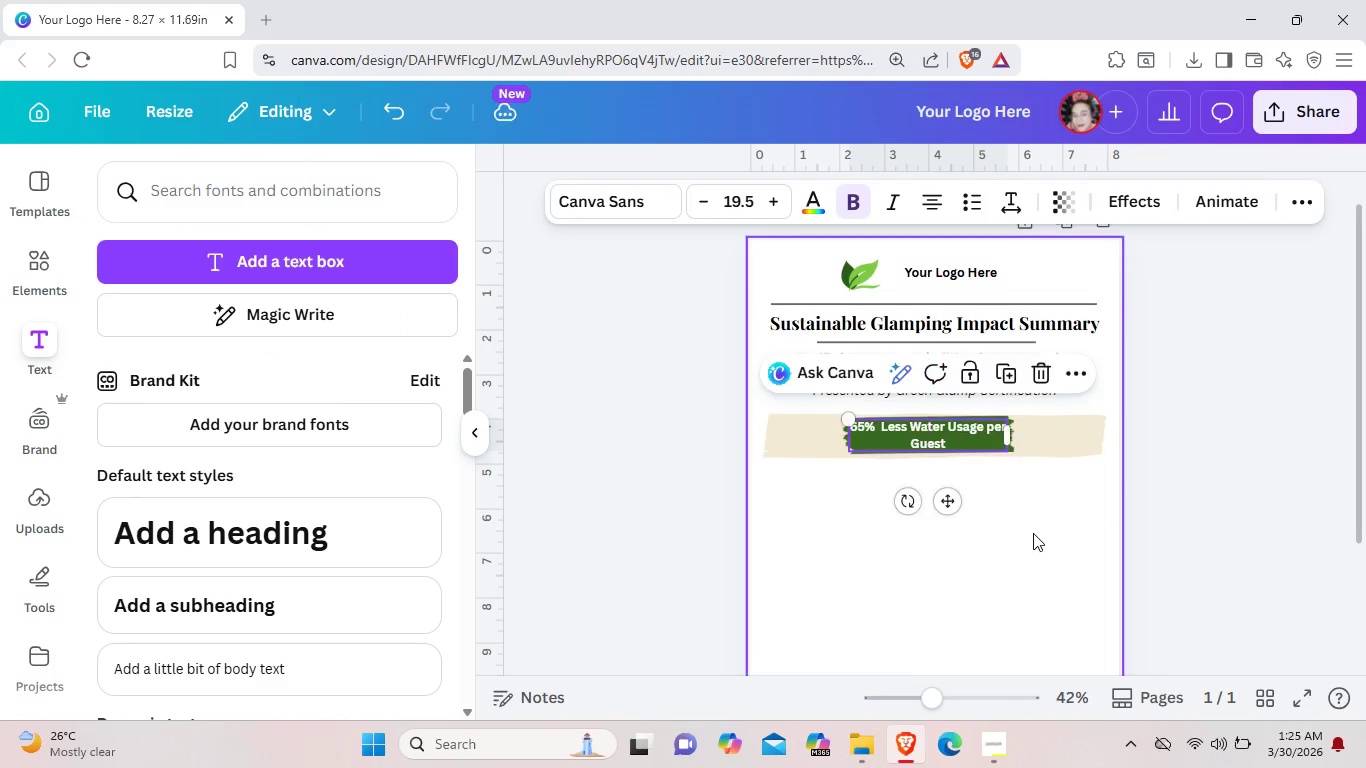 
left_click([1033, 533])
 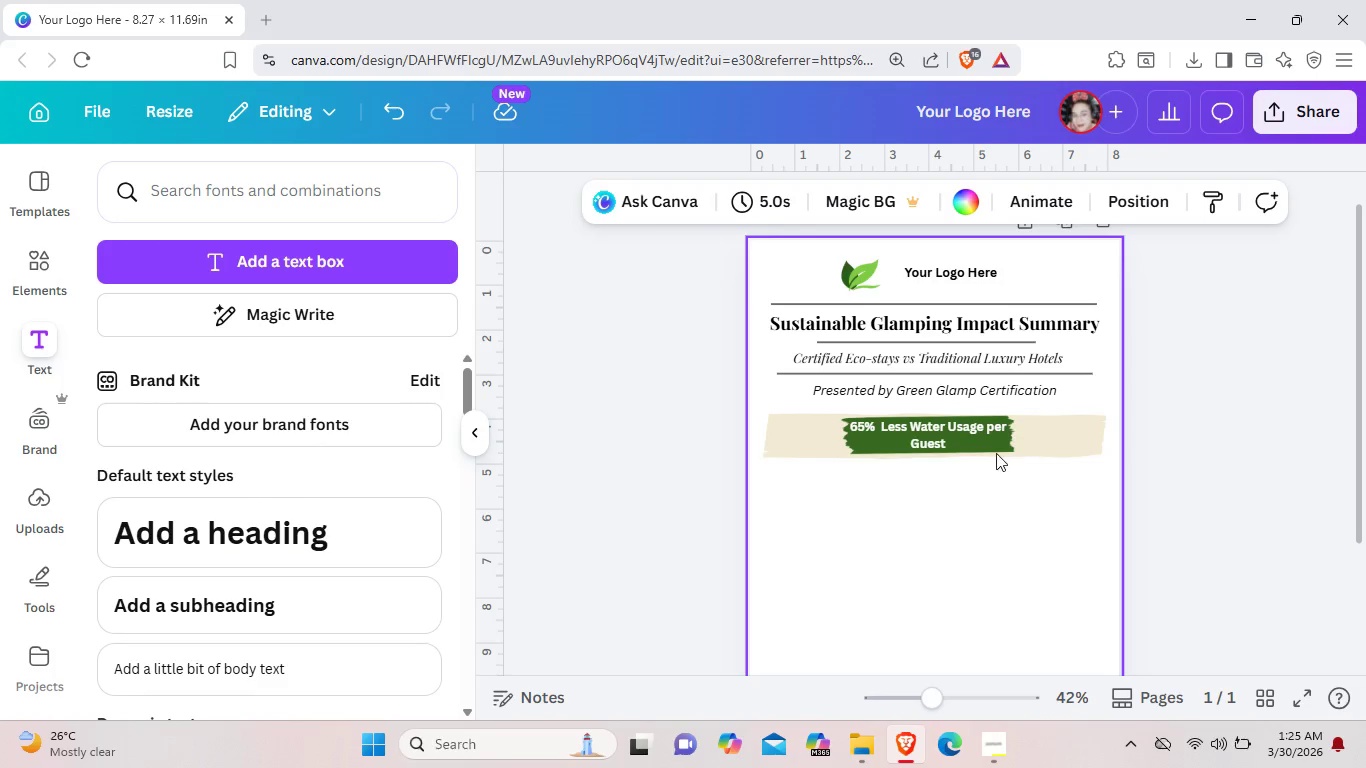 
left_click([1030, 491])
 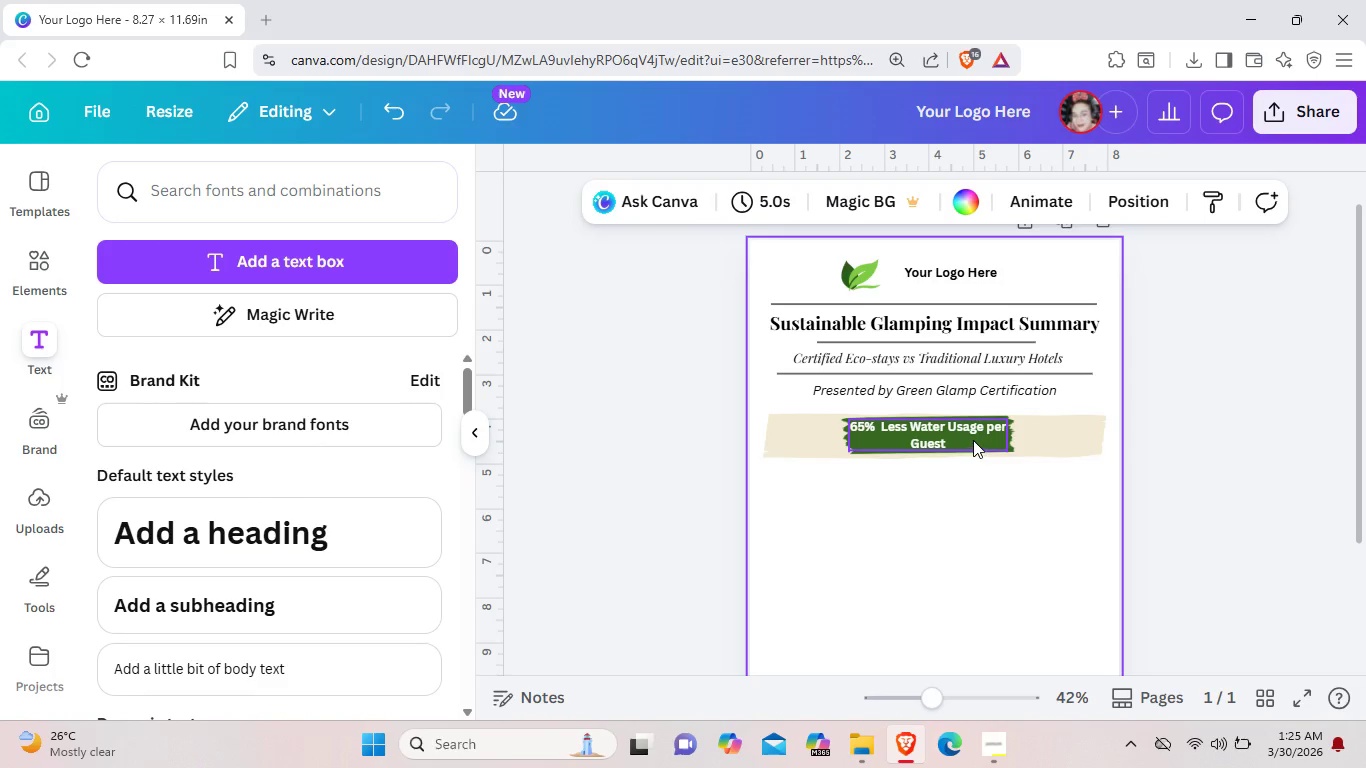 
left_click([973, 440])
 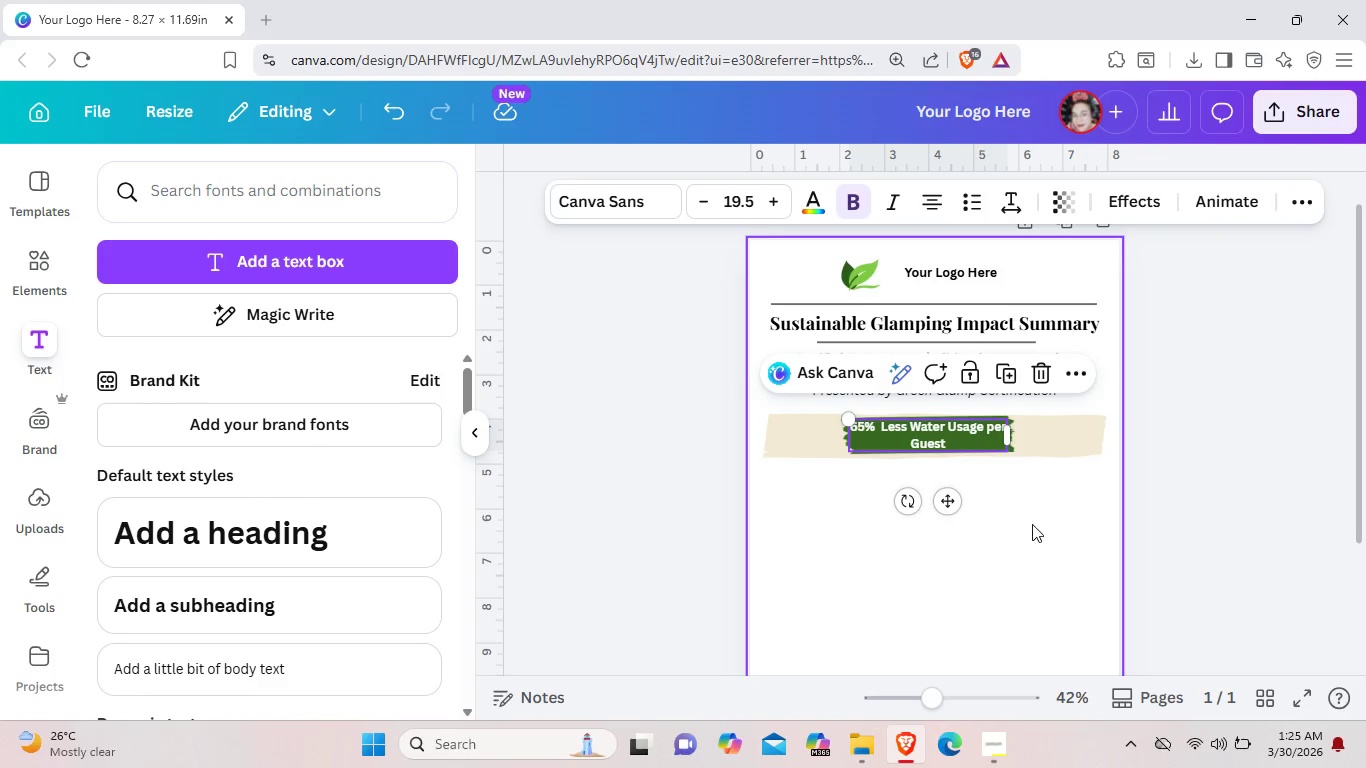 
left_click([1032, 524])
 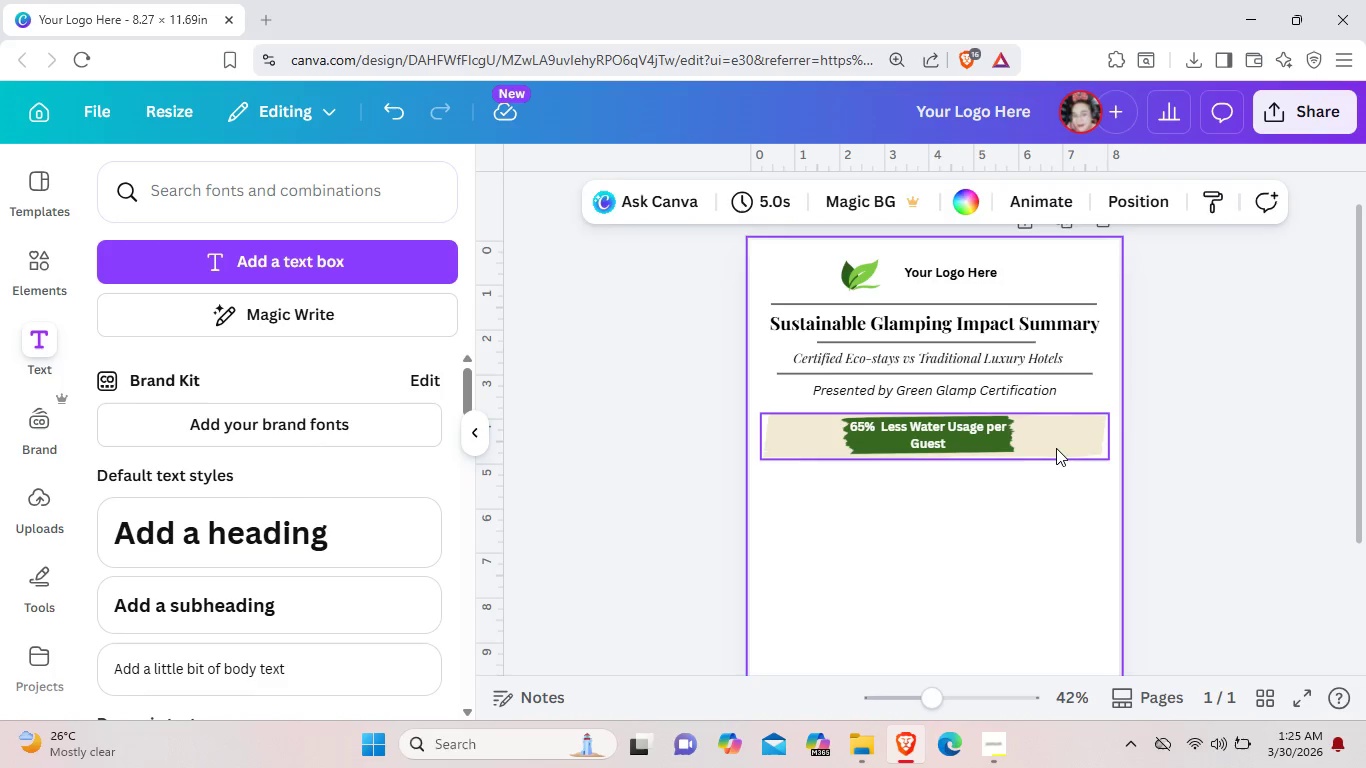 
left_click([1056, 448])
 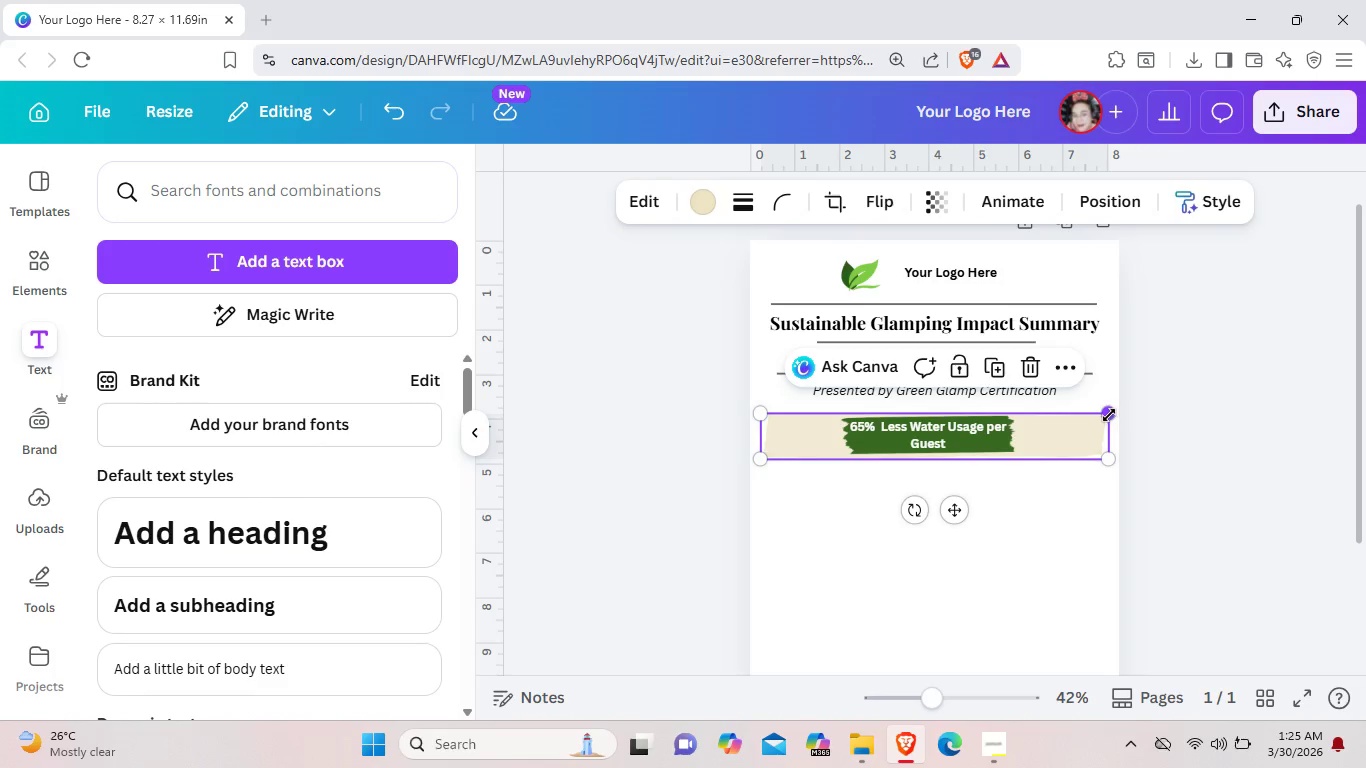 
left_click_drag(start_coordinate=[1109, 415], to_coordinate=[1117, 396])
 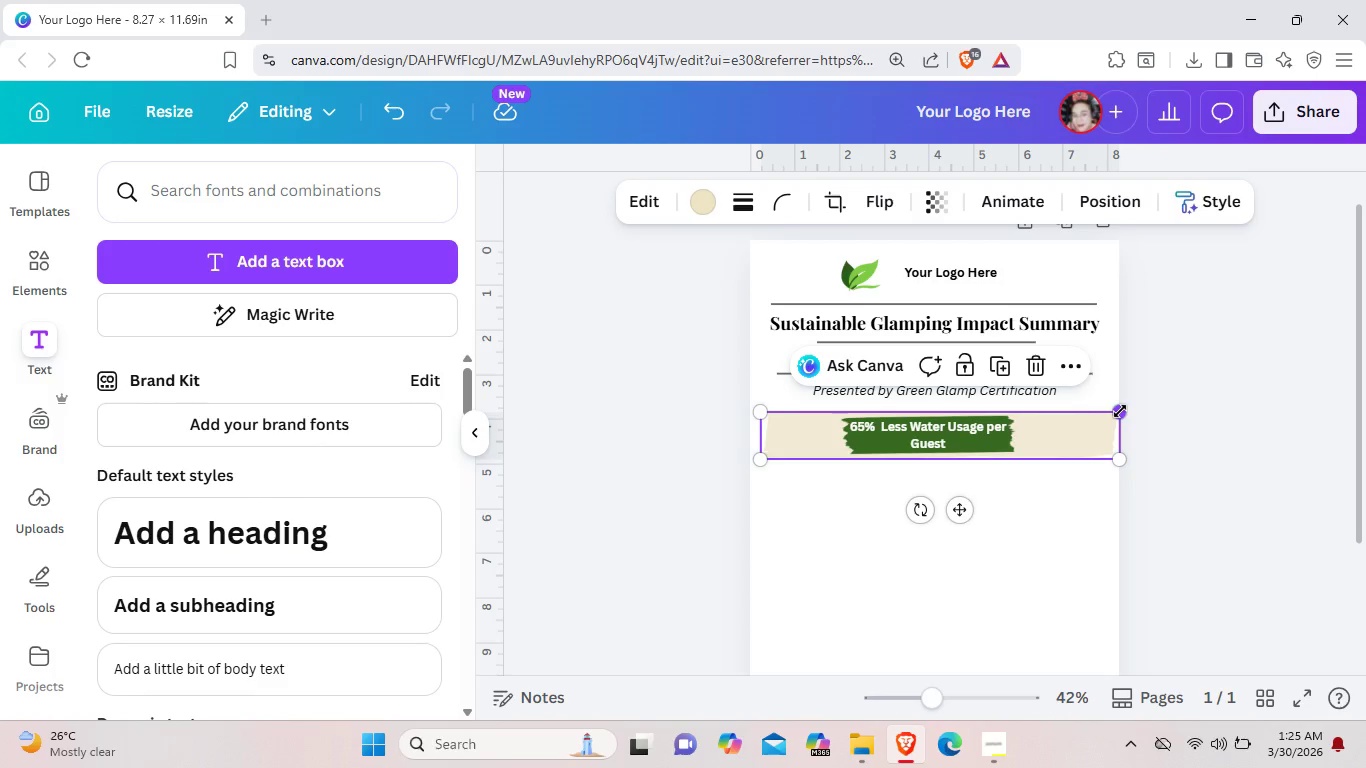 
left_click_drag(start_coordinate=[1120, 411], to_coordinate=[1124, 394])
 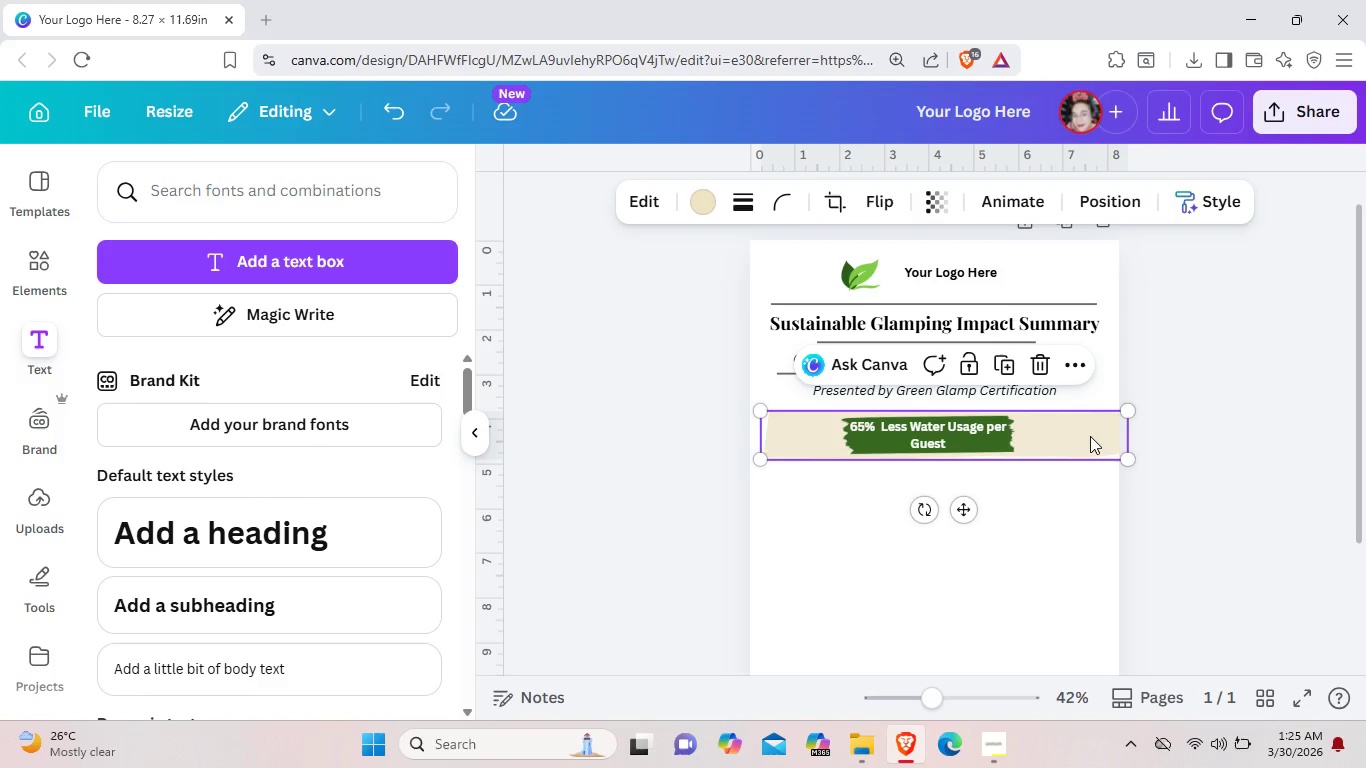 
left_click([1090, 436])
 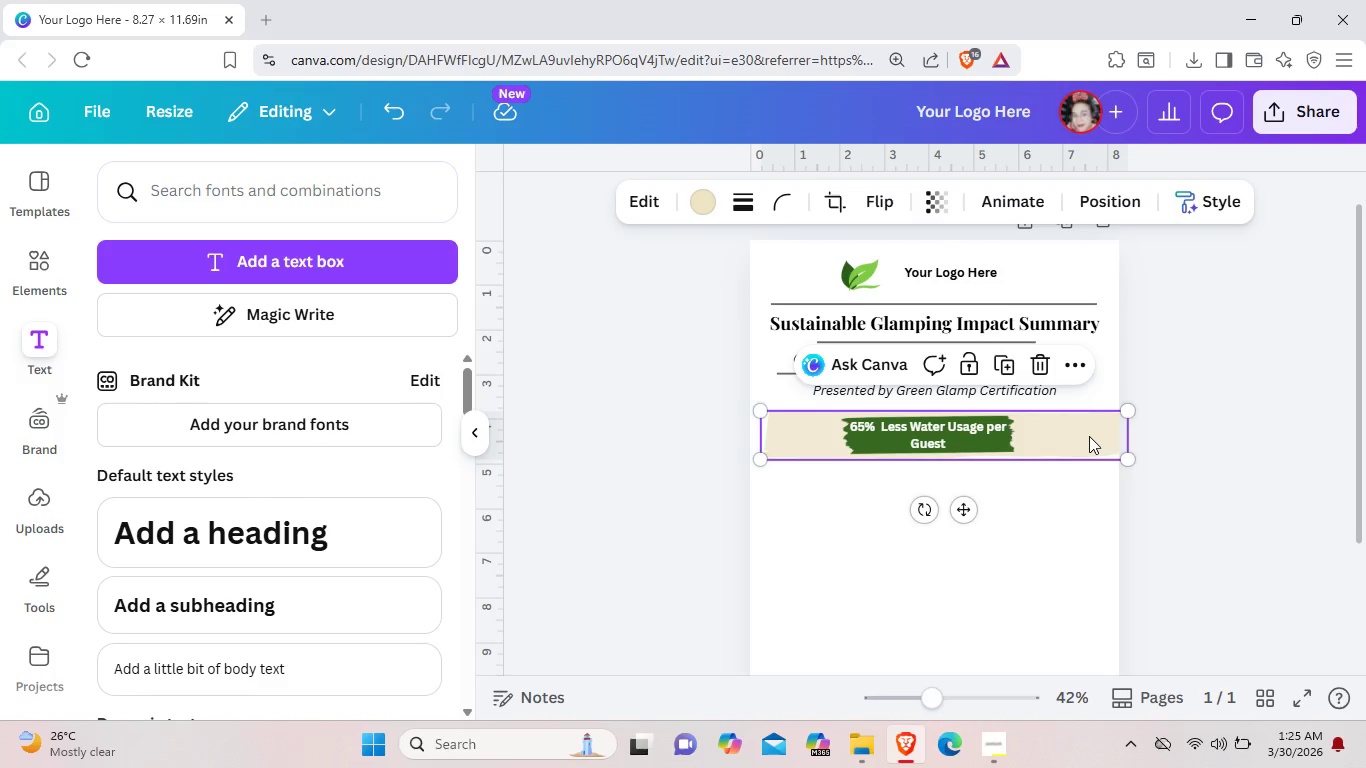 
key(ArrowLeft)
 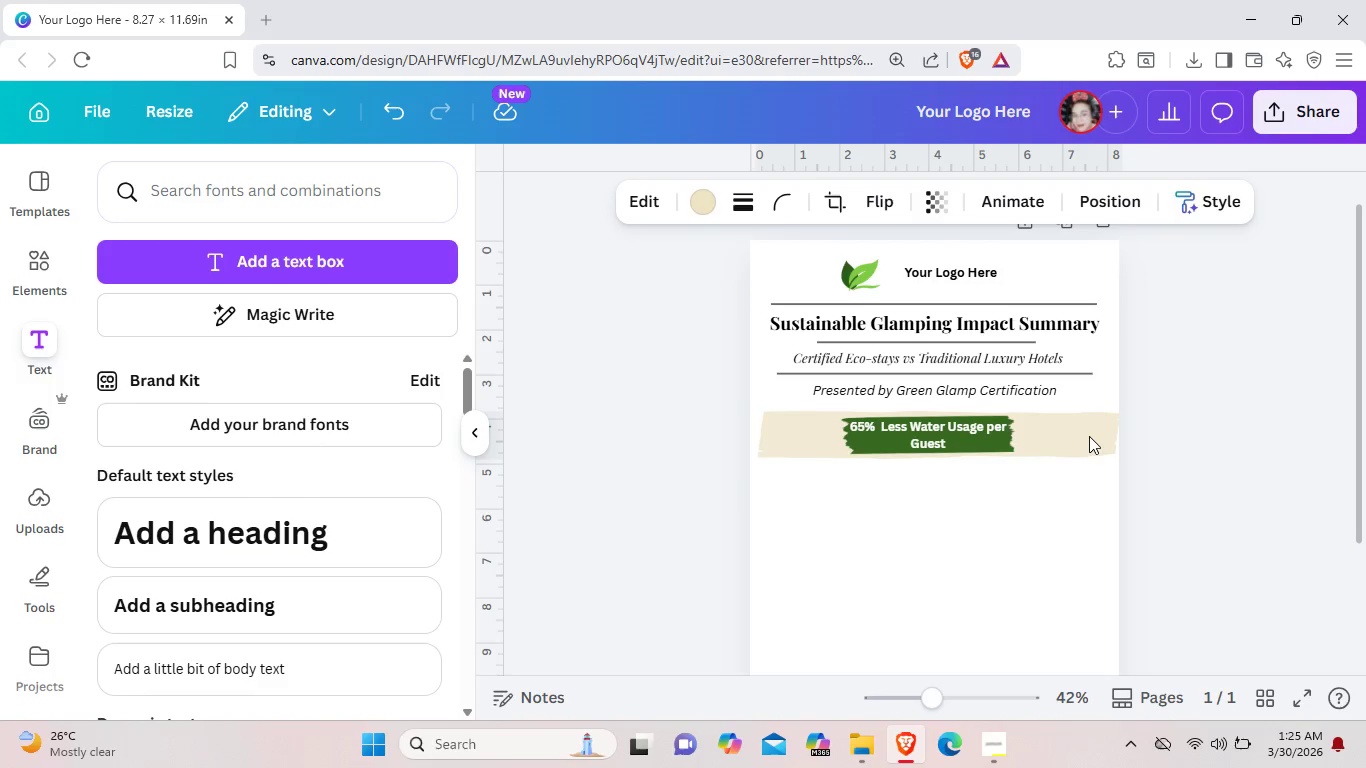 
key(ArrowLeft)
 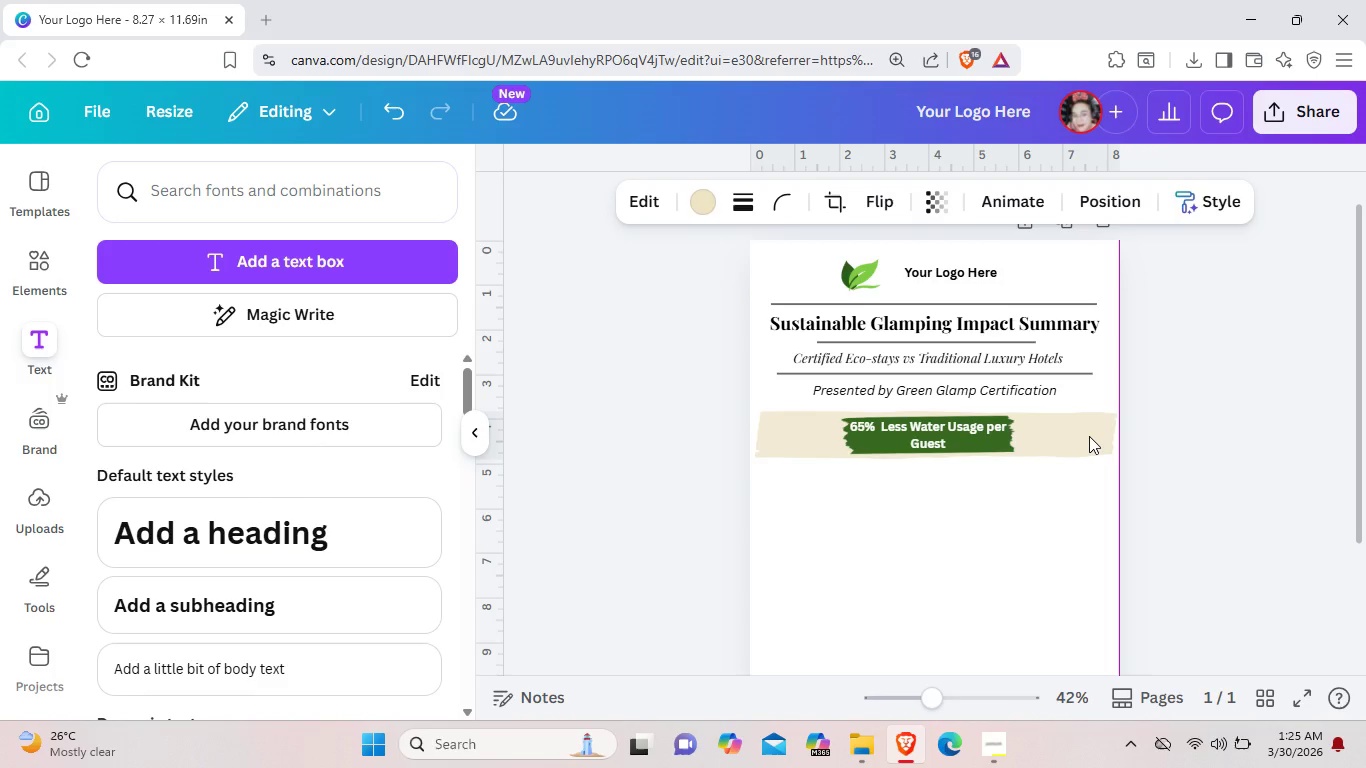 
key(ArrowLeft)
 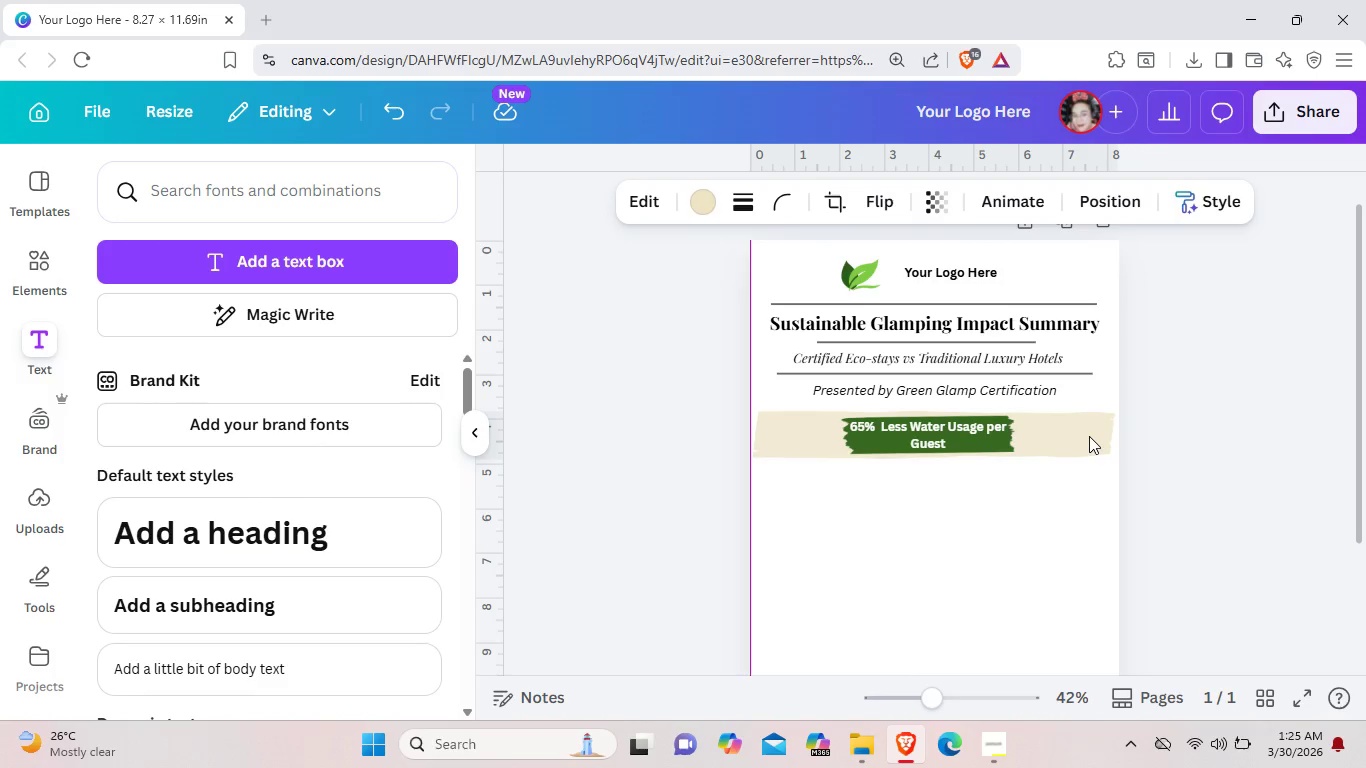 
key(ArrowLeft)
 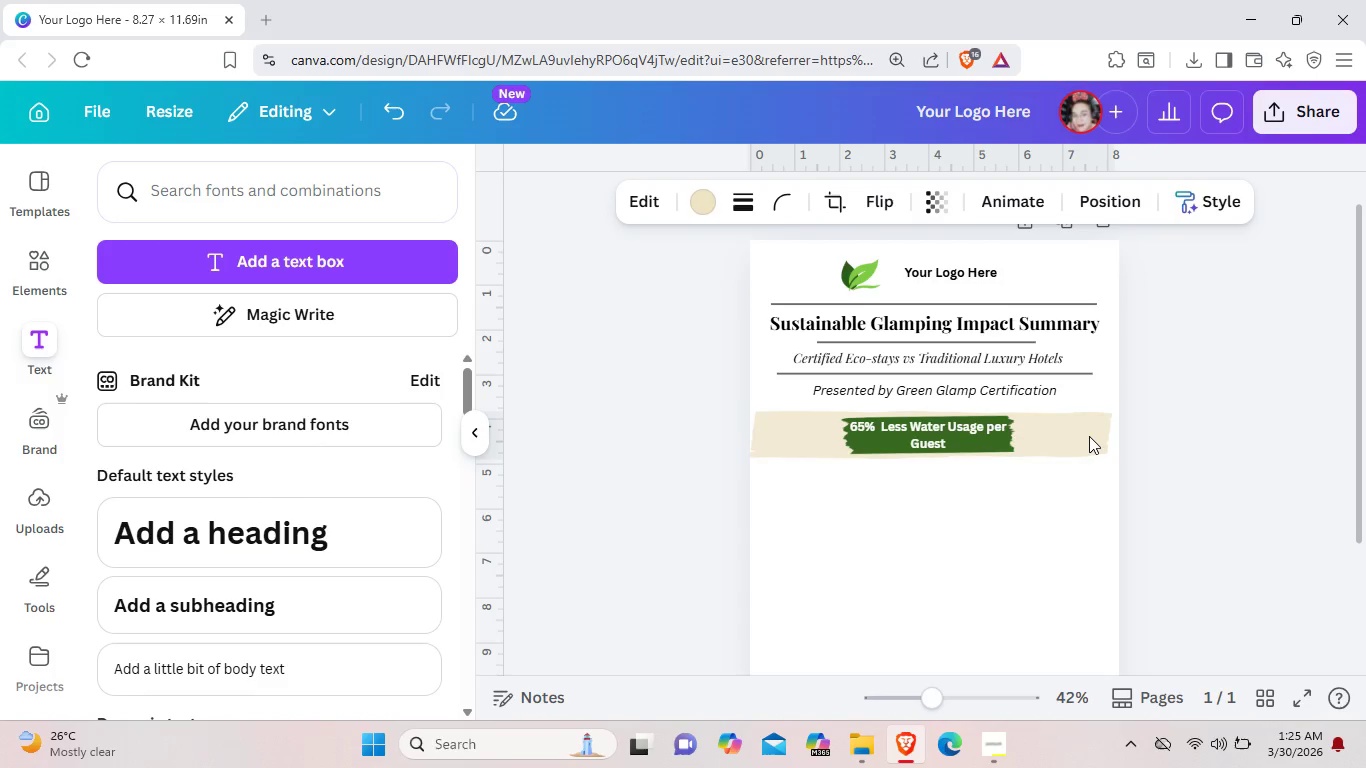 
key(ArrowLeft)
 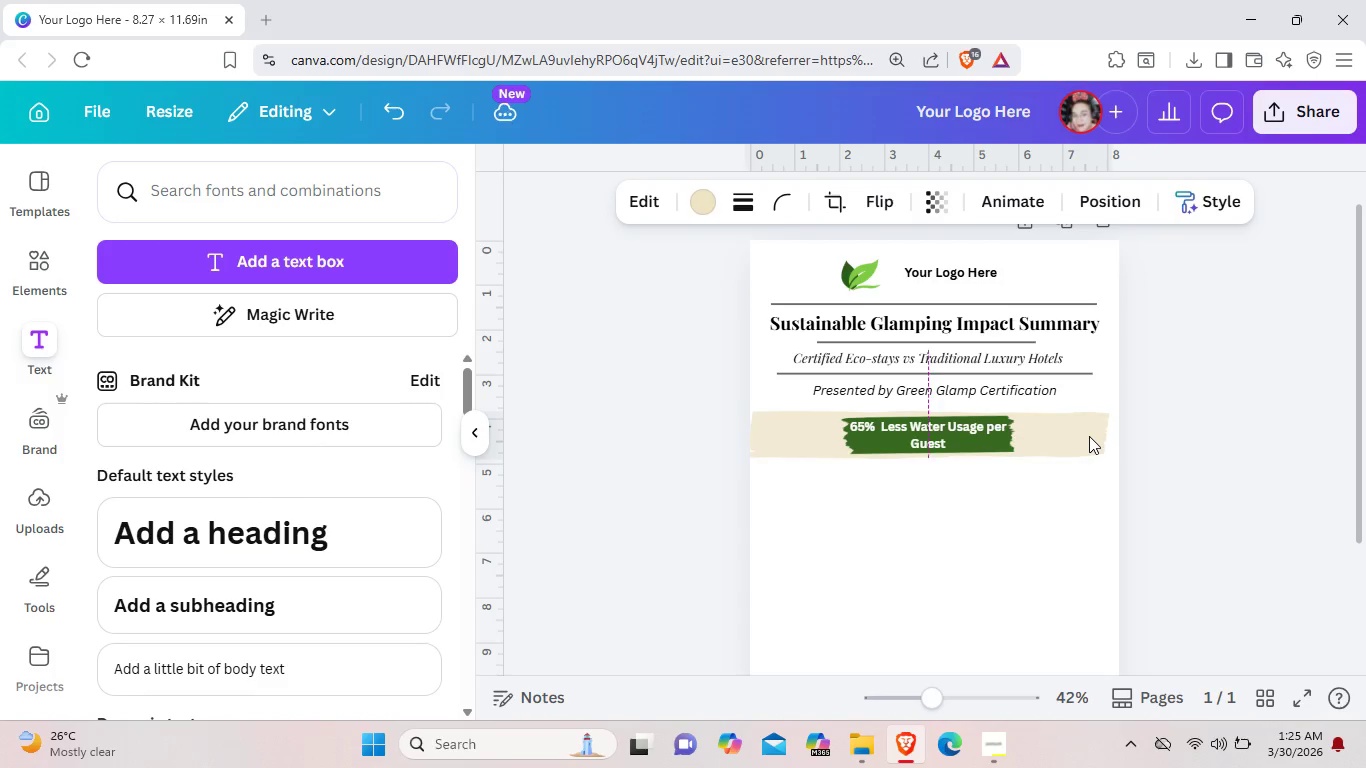 
key(ArrowLeft)
 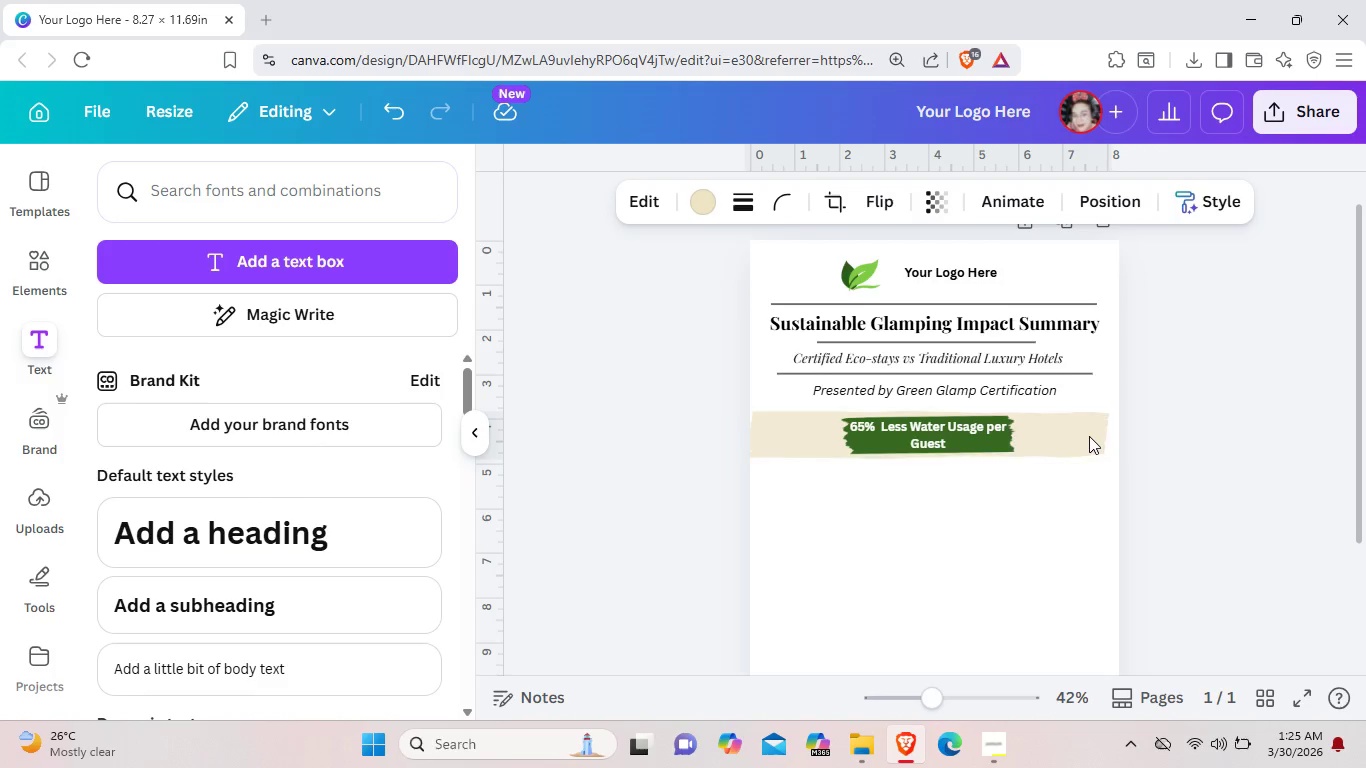 
key(ArrowRight)
 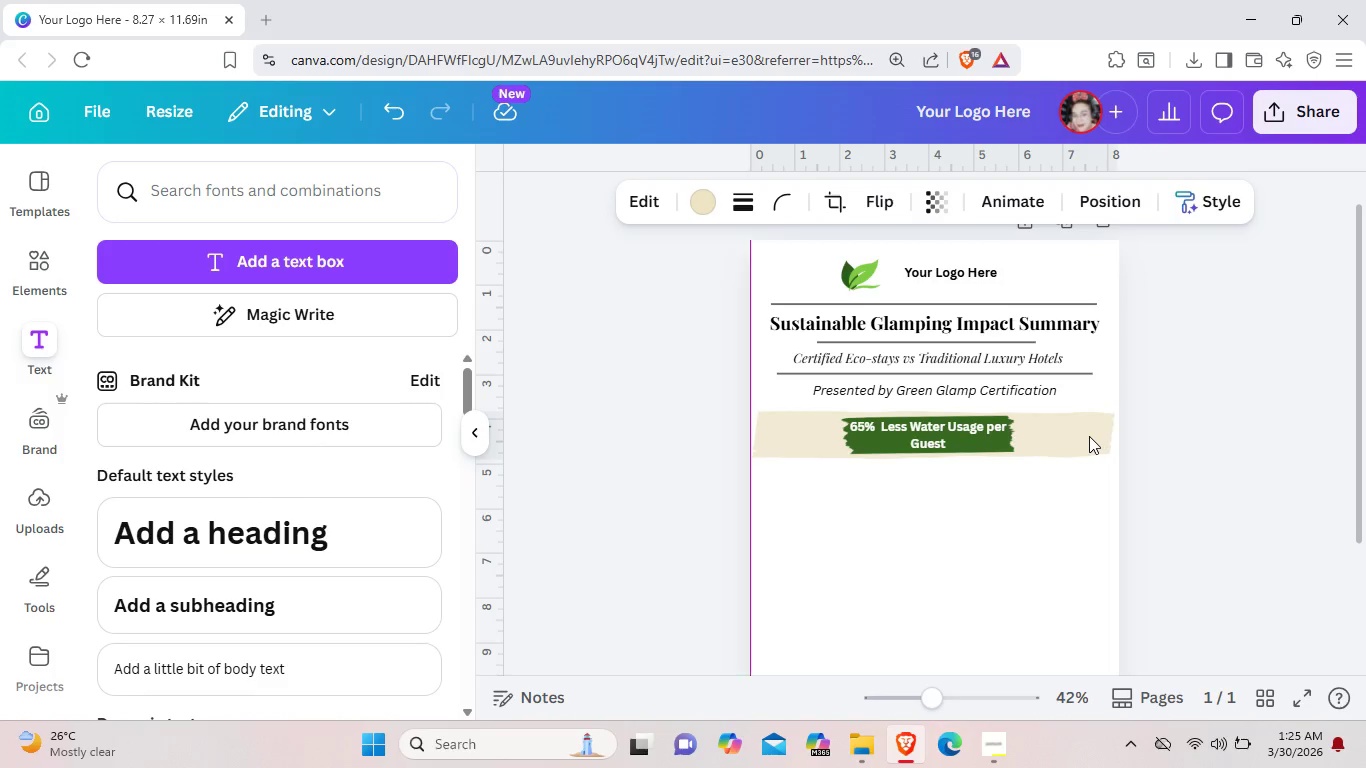 
key(ArrowRight)
 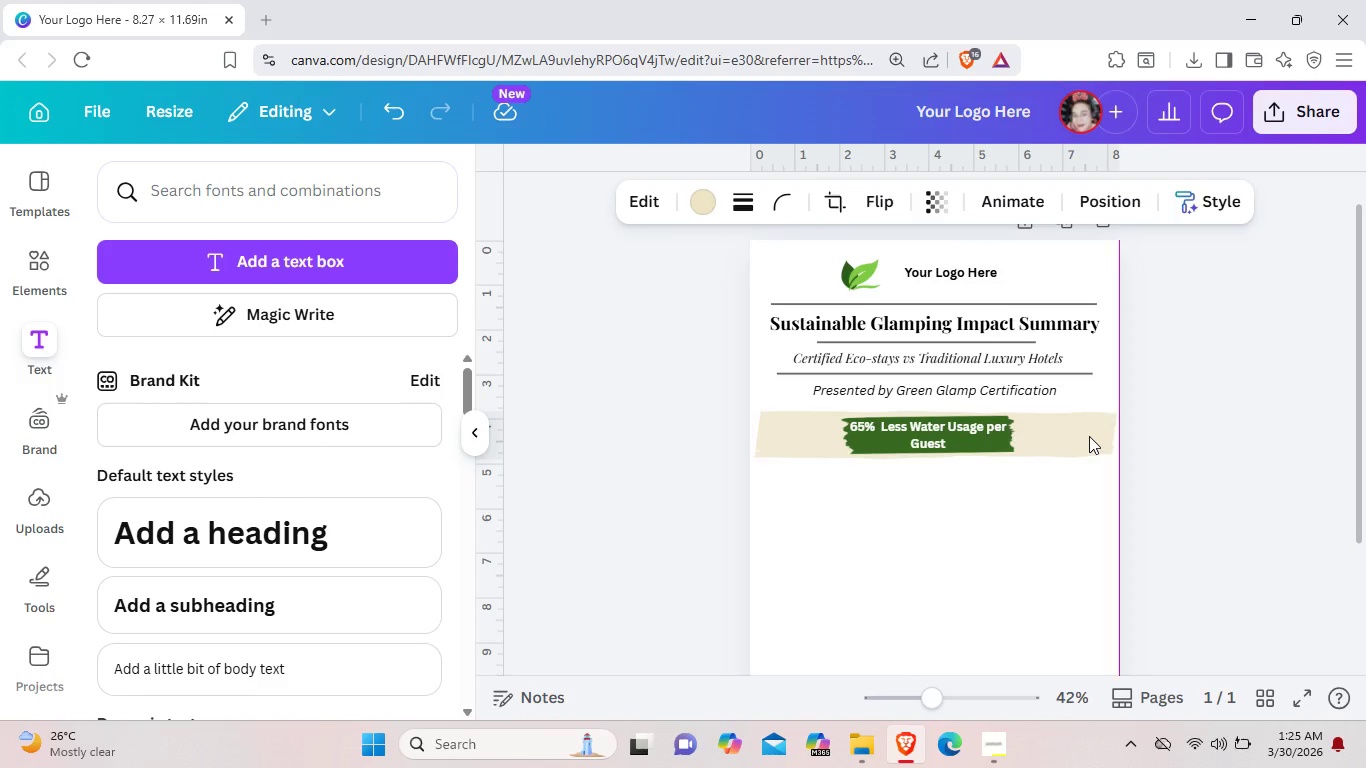 
key(ArrowRight)
 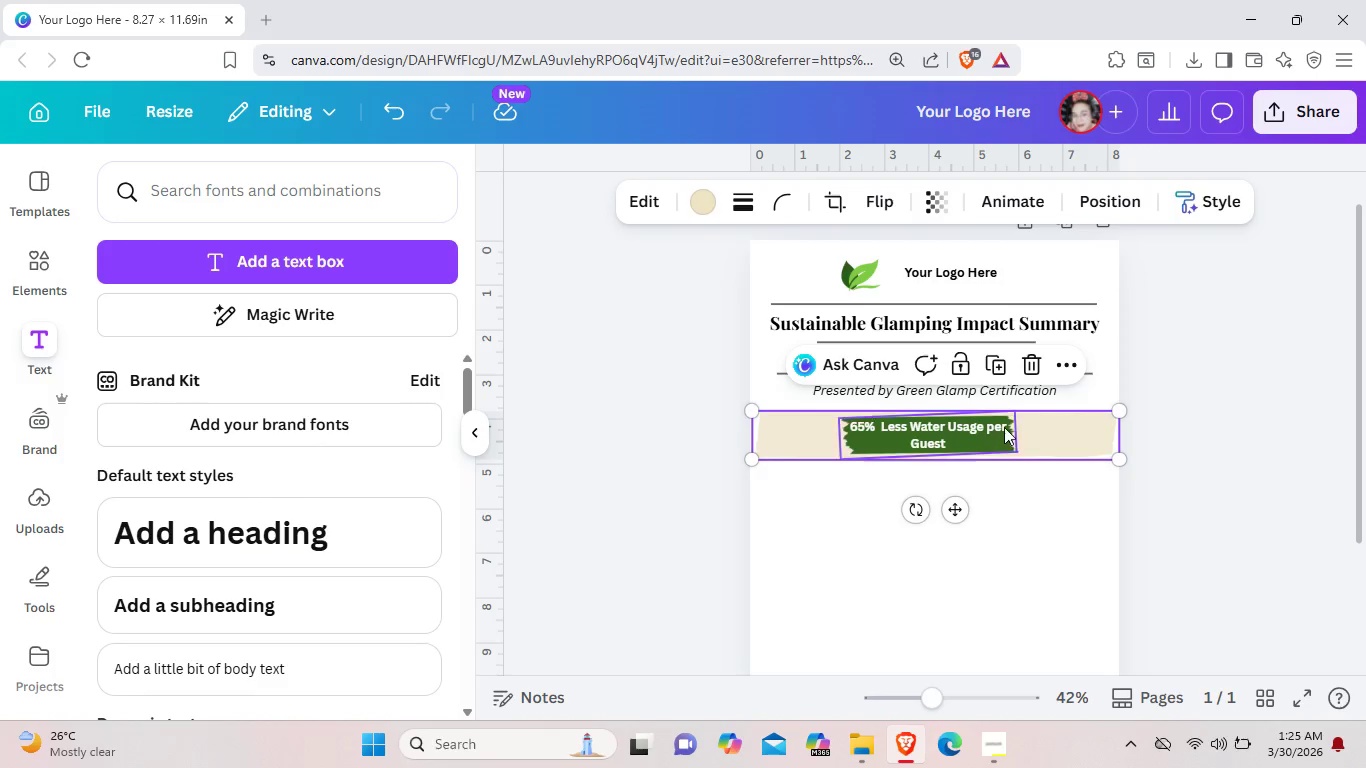 
left_click([998, 436])
 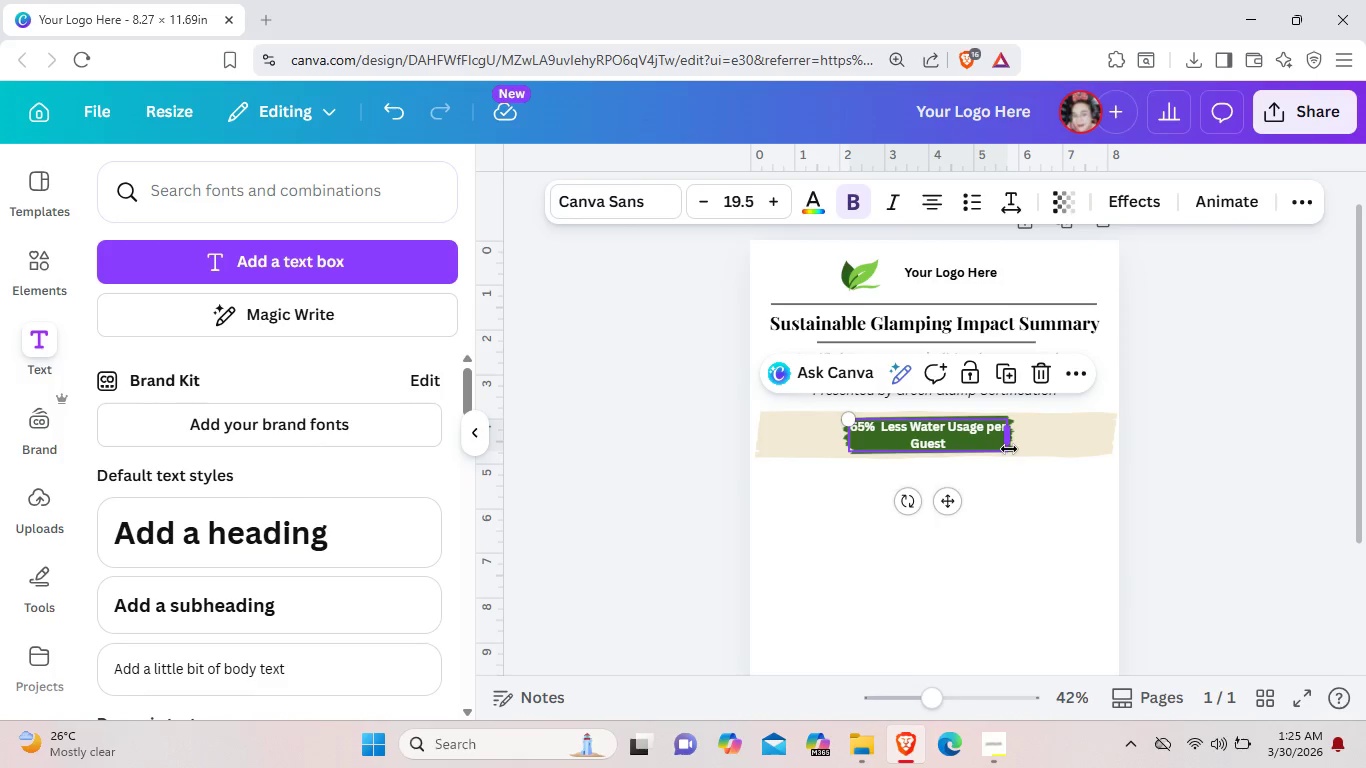 
left_click_drag(start_coordinate=[1009, 449], to_coordinate=[1016, 449])
 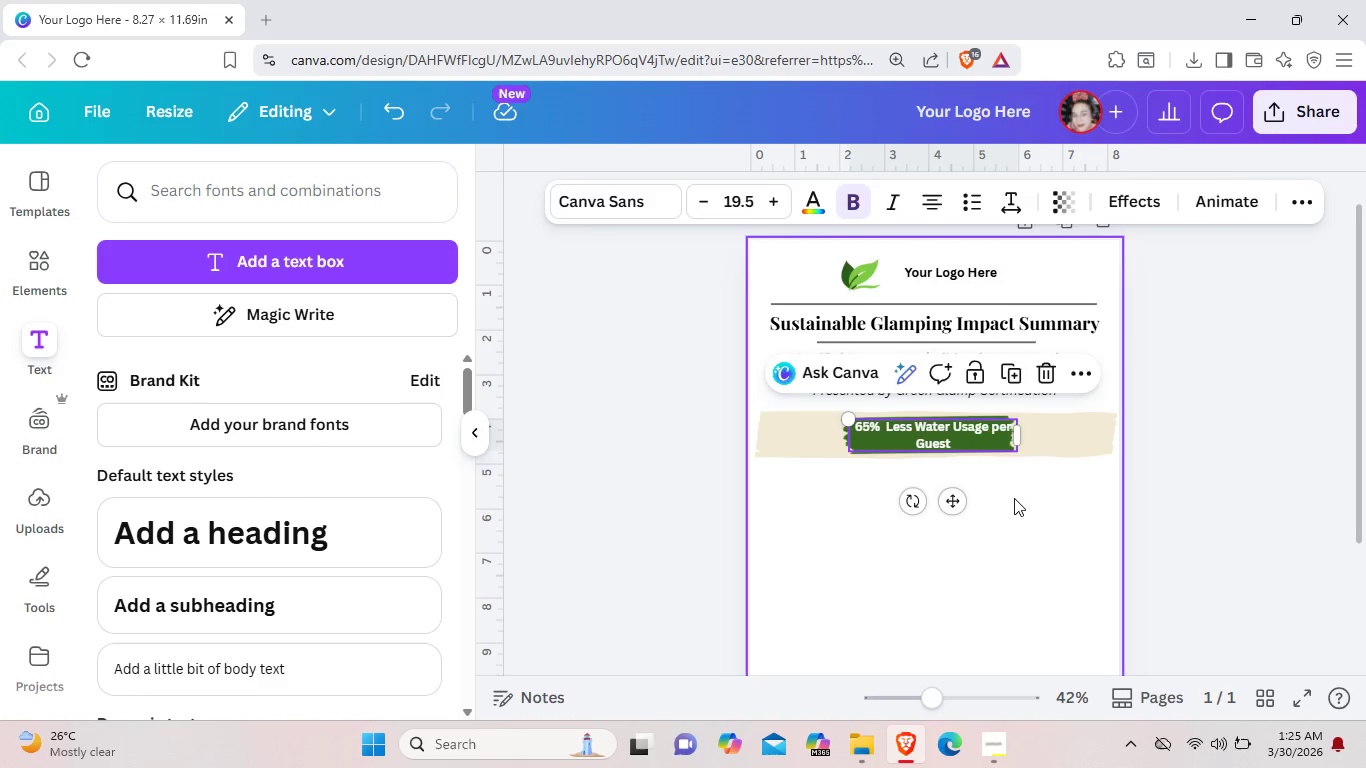 
left_click([1014, 498])
 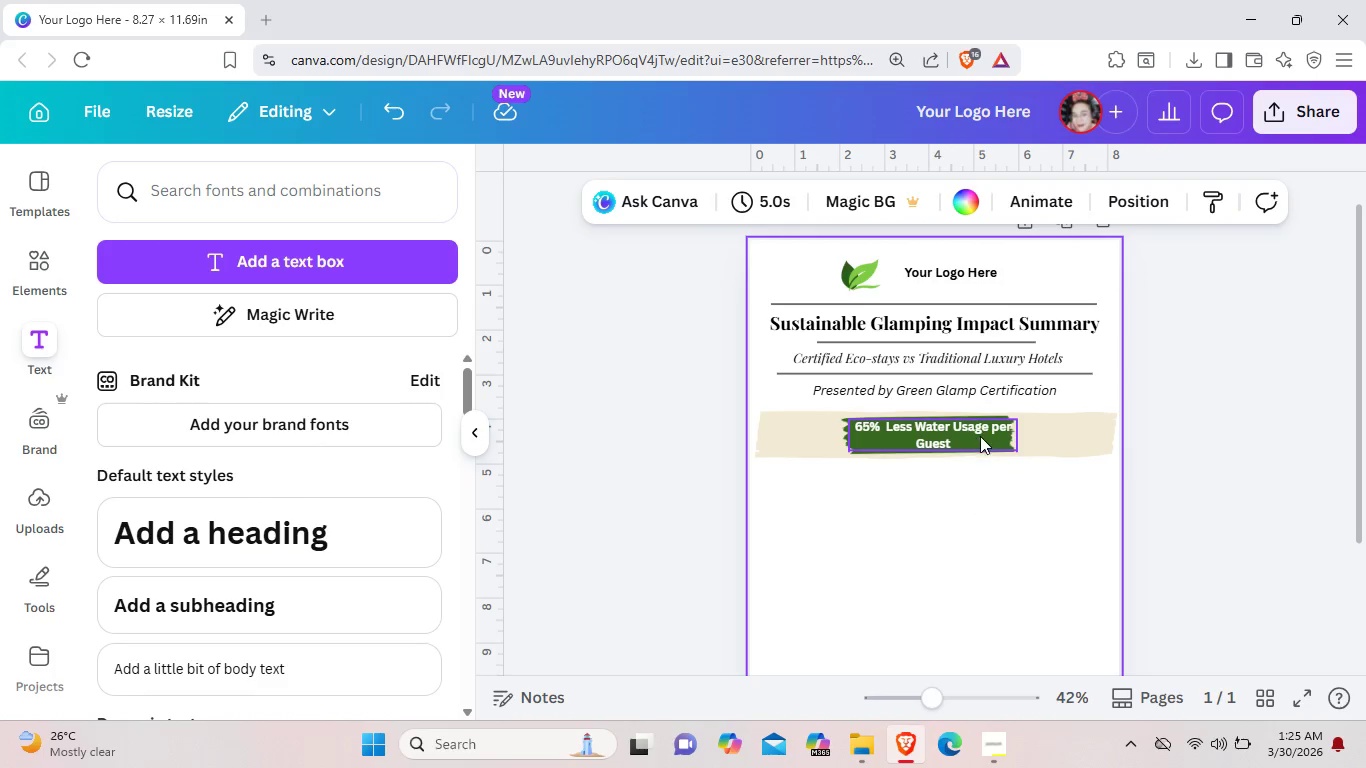 
left_click([981, 439])
 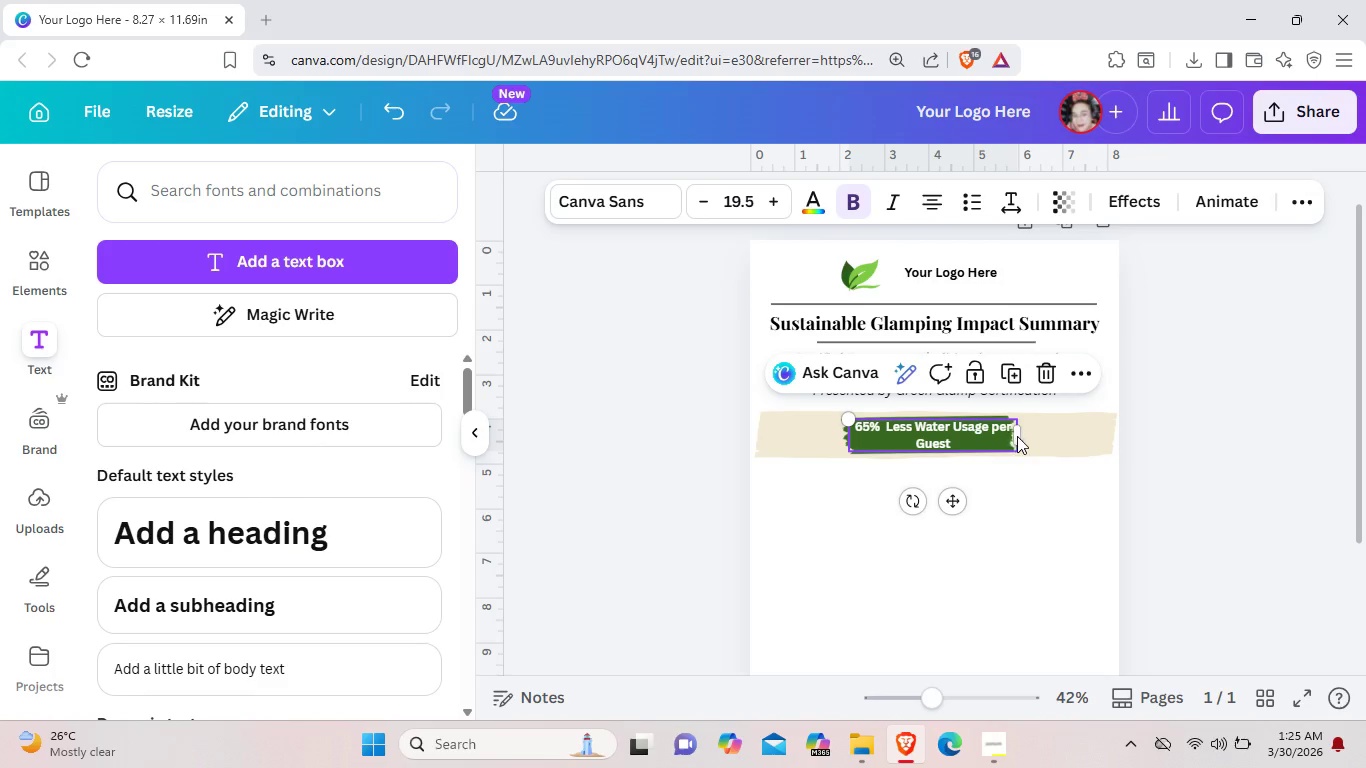 
left_click_drag(start_coordinate=[1019, 436], to_coordinate=[1007, 433])
 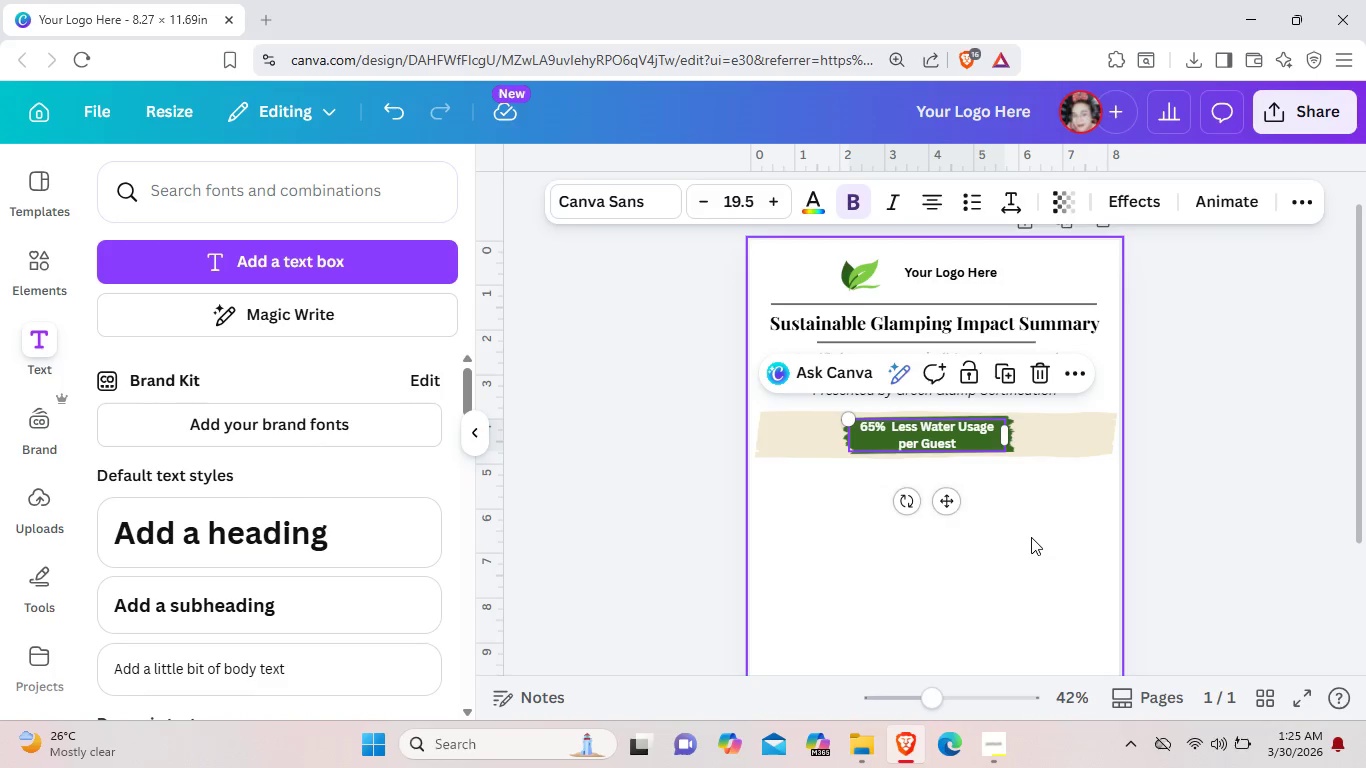 
left_click([1031, 537])
 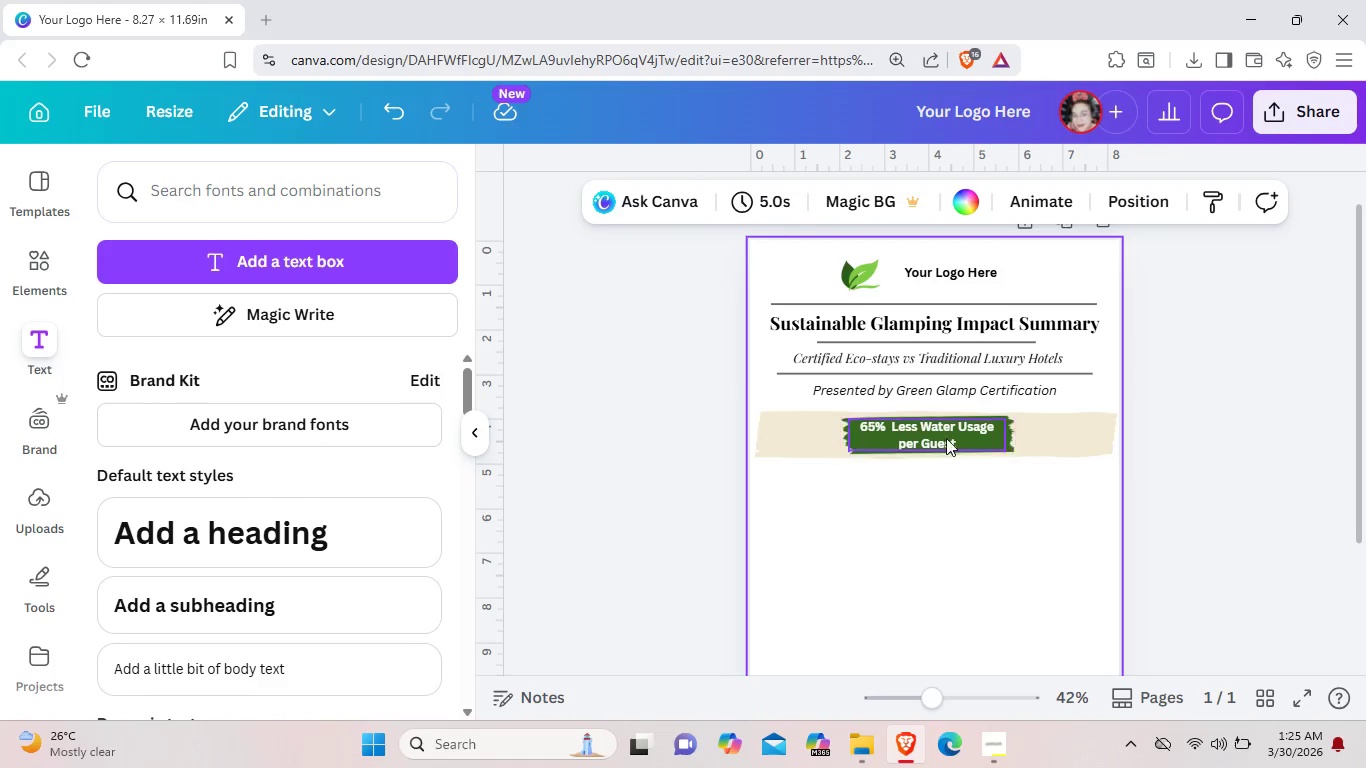 
left_click([943, 433])
 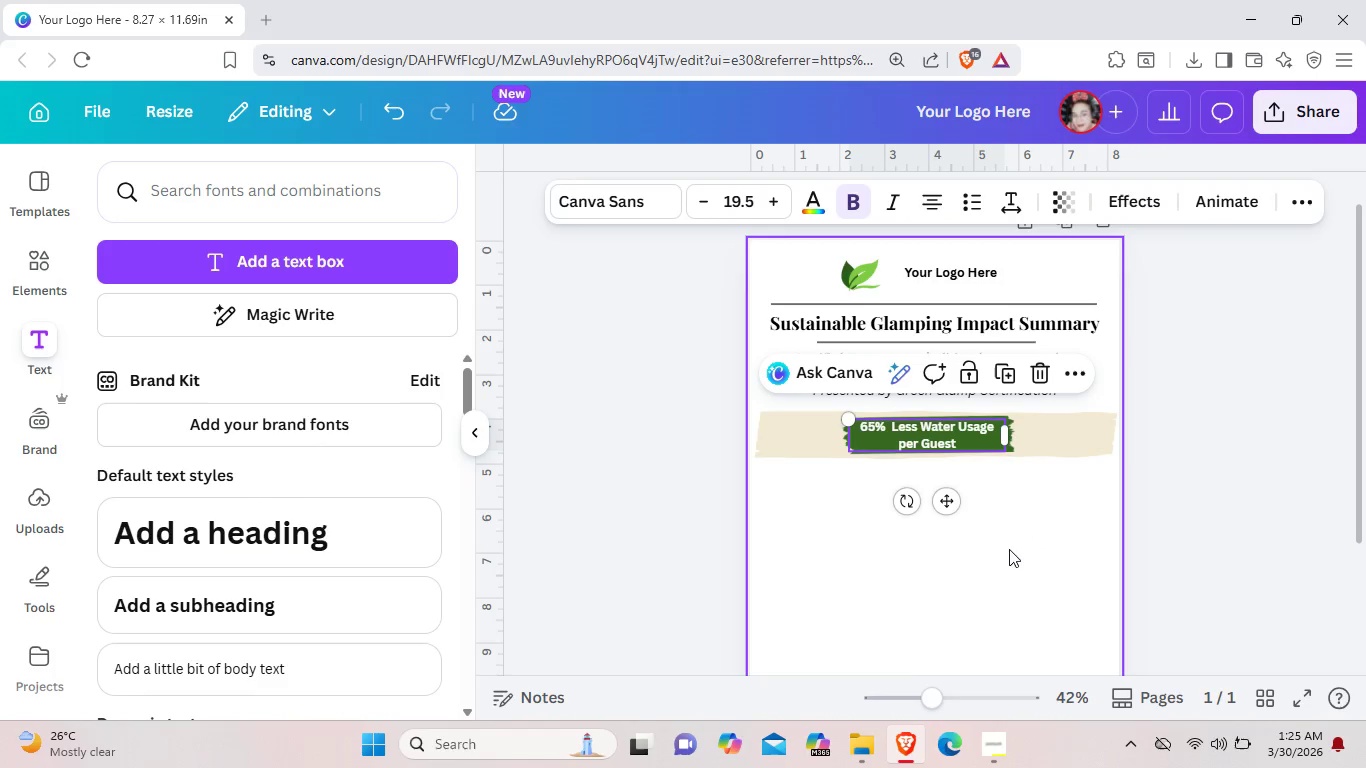 
left_click([1010, 550])
 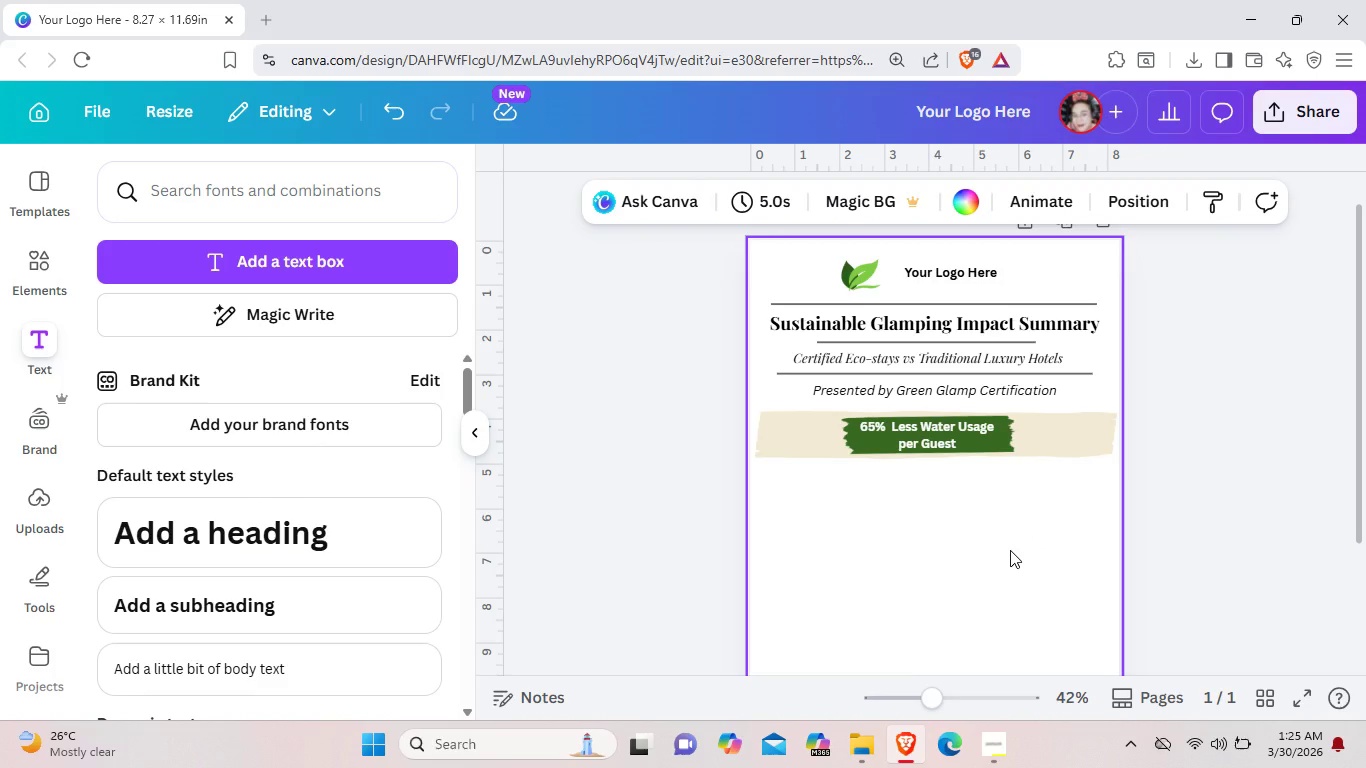 
wait(8.75)
 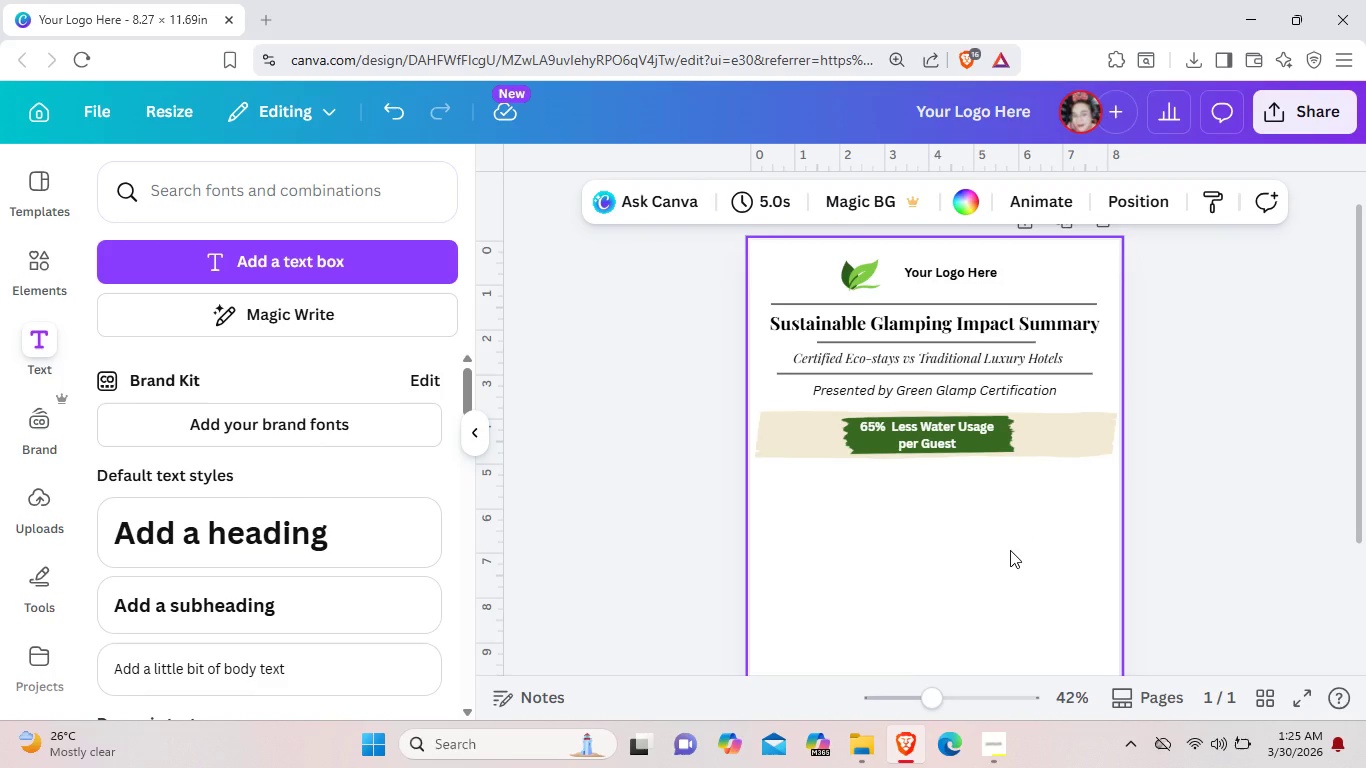 
left_click([885, 695])
 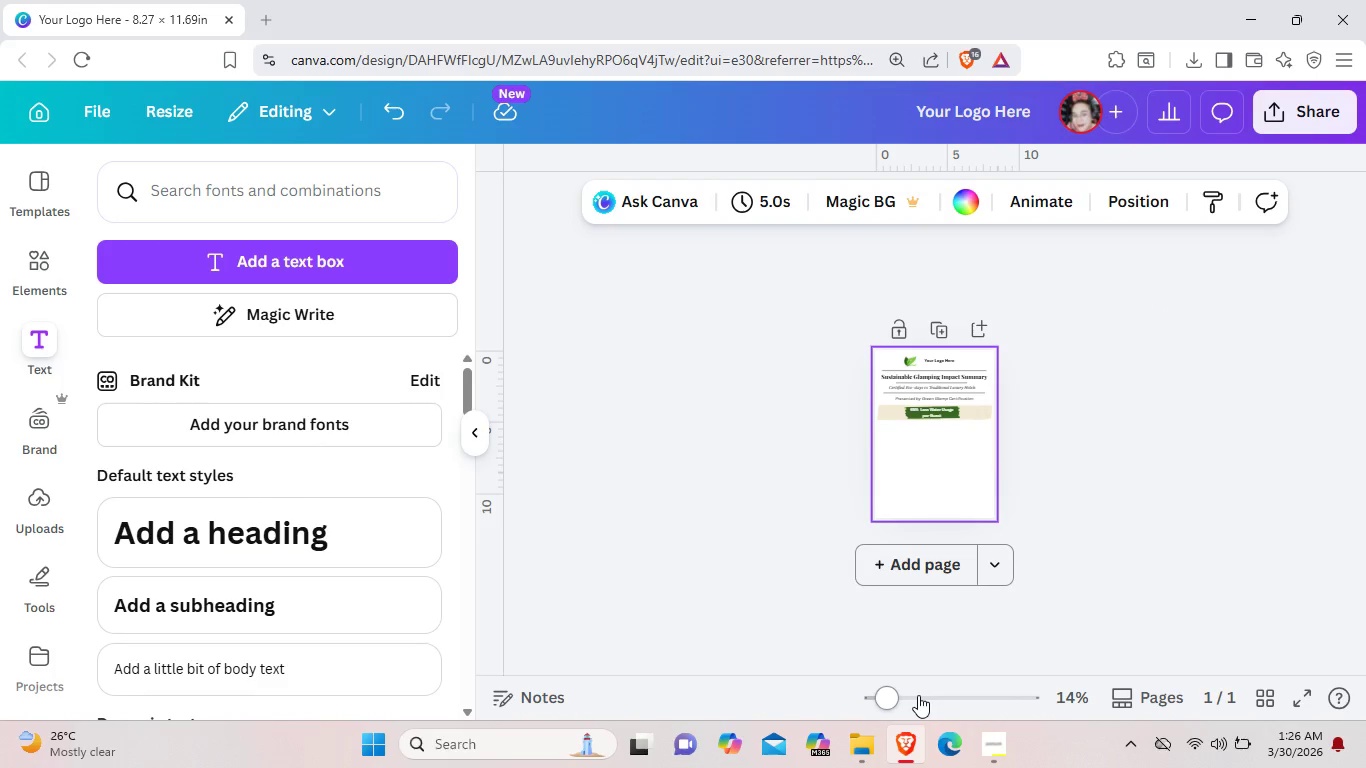 
left_click([918, 695])
 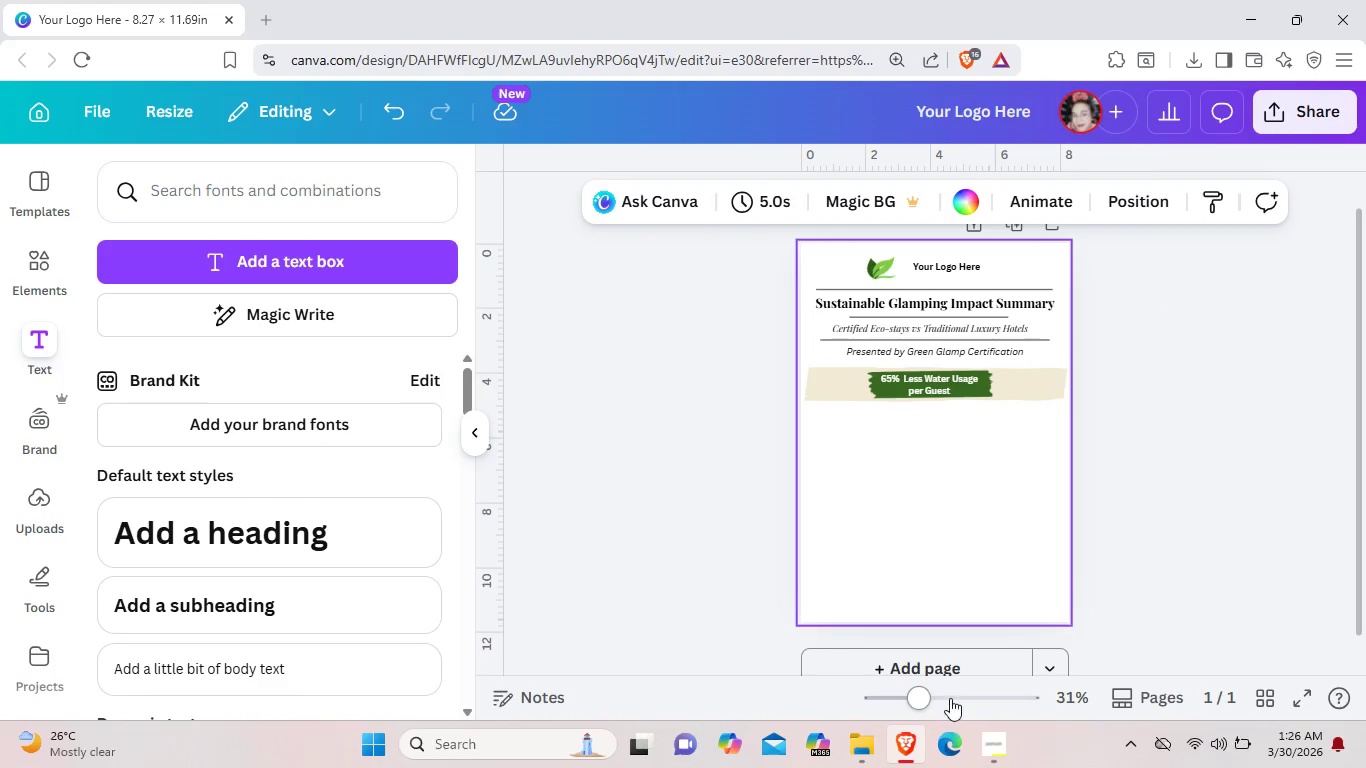 
left_click([951, 698])
 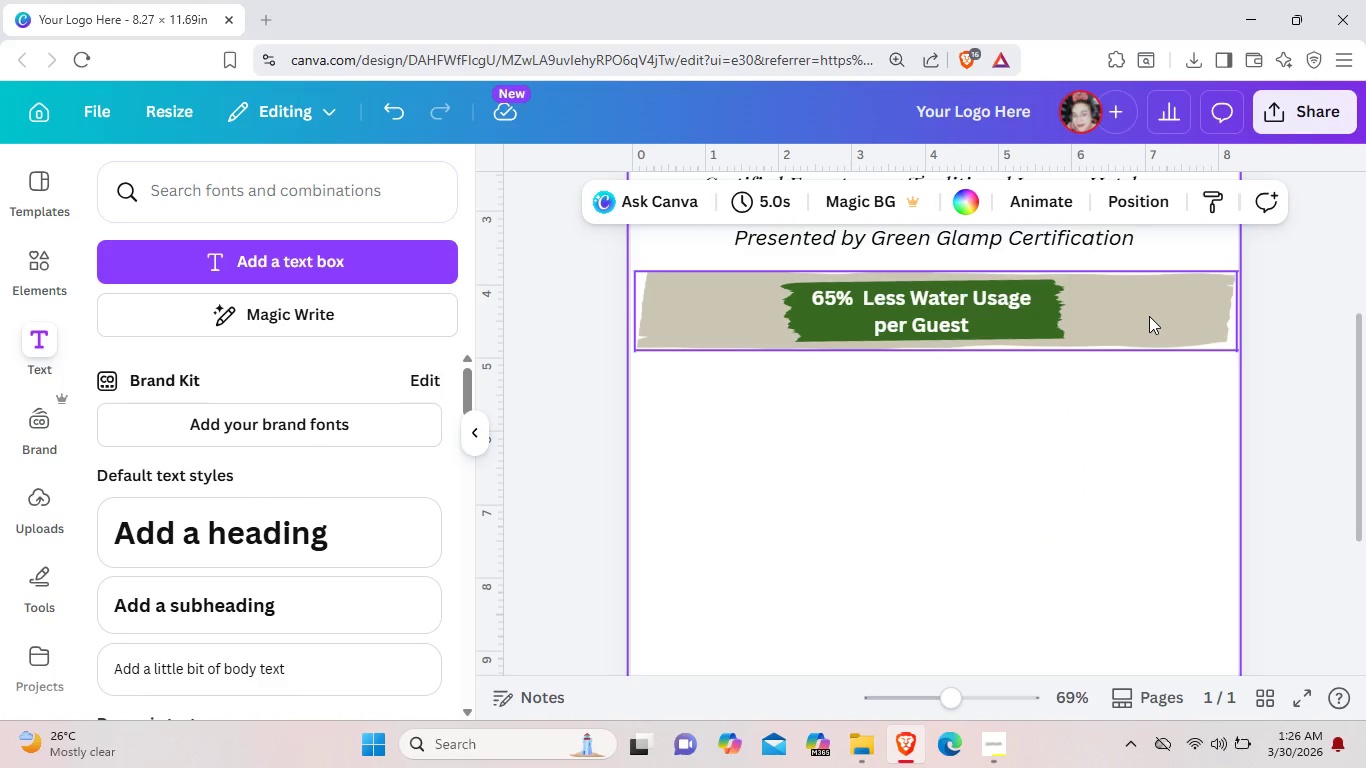 
left_click([1149, 316])
 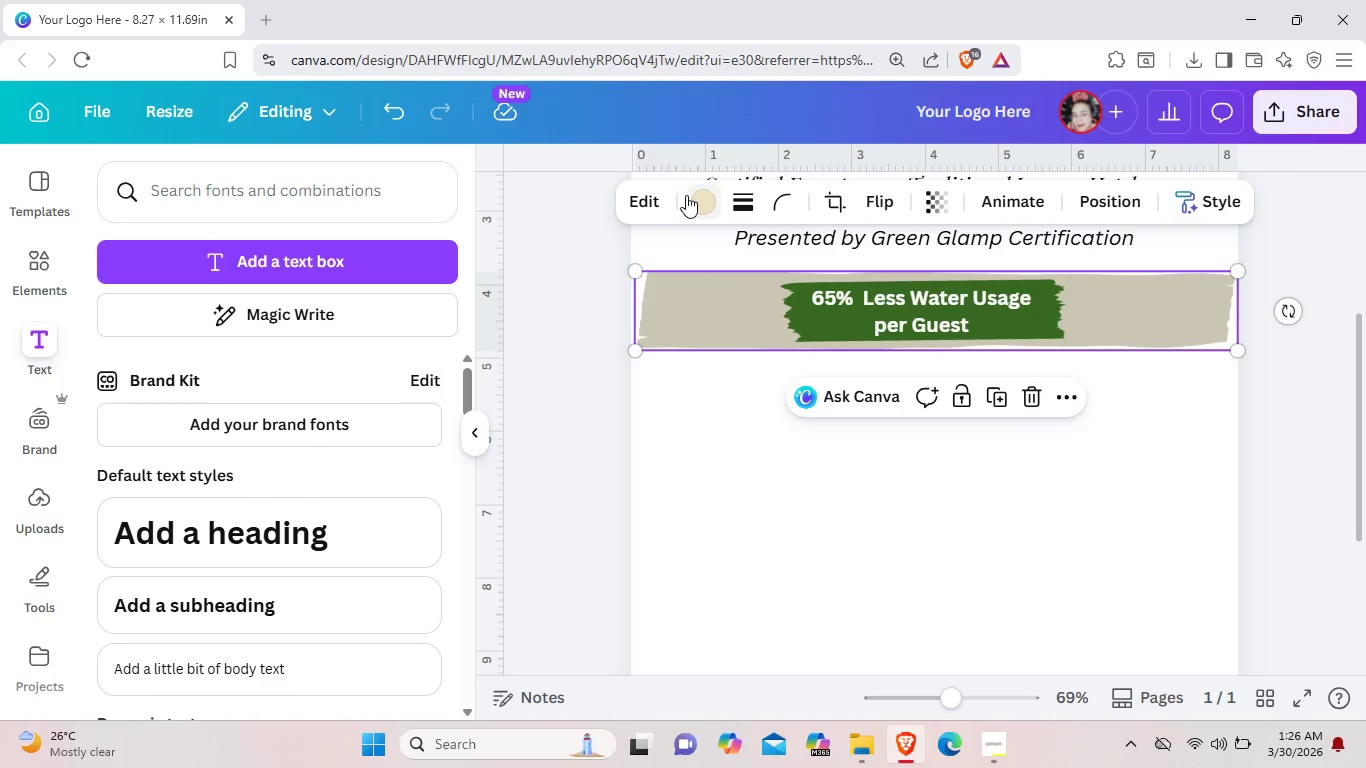 
left_click([695, 202])
 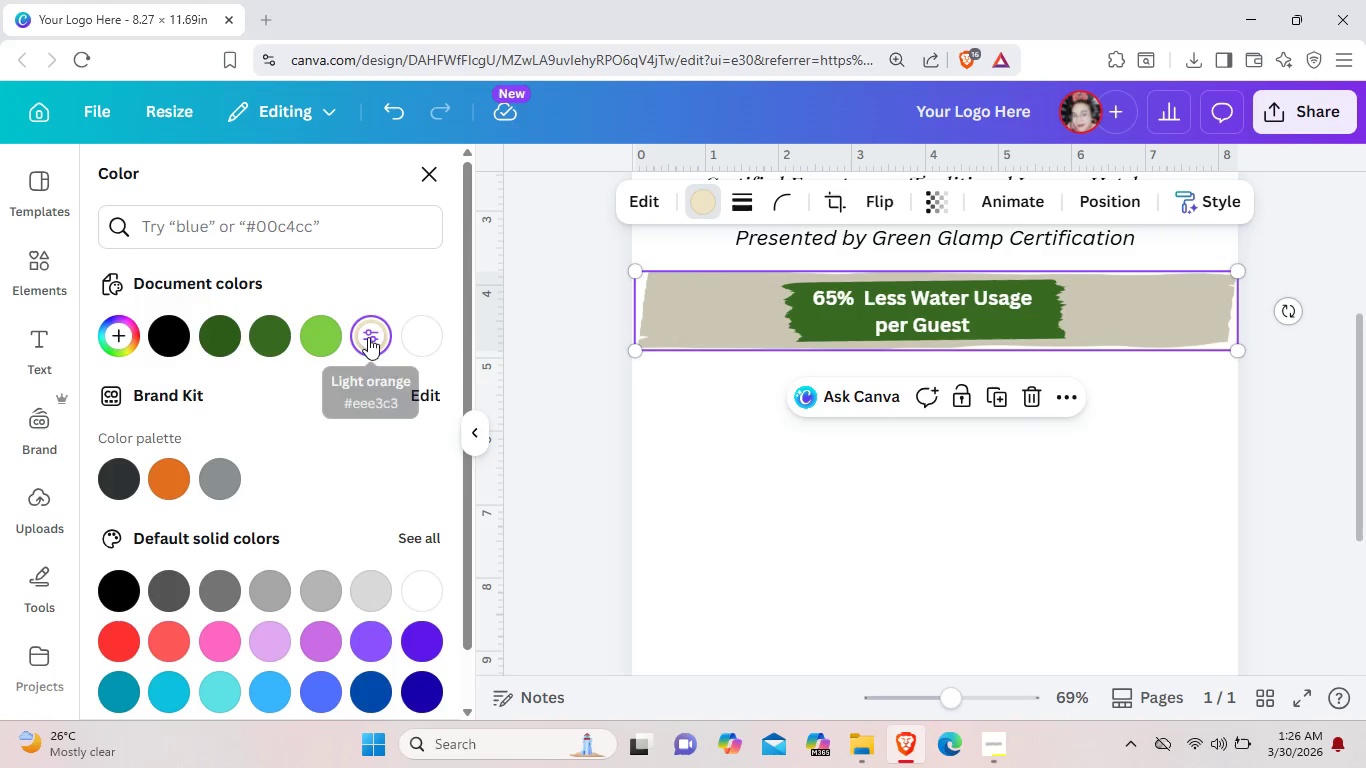 
left_click([376, 350])
 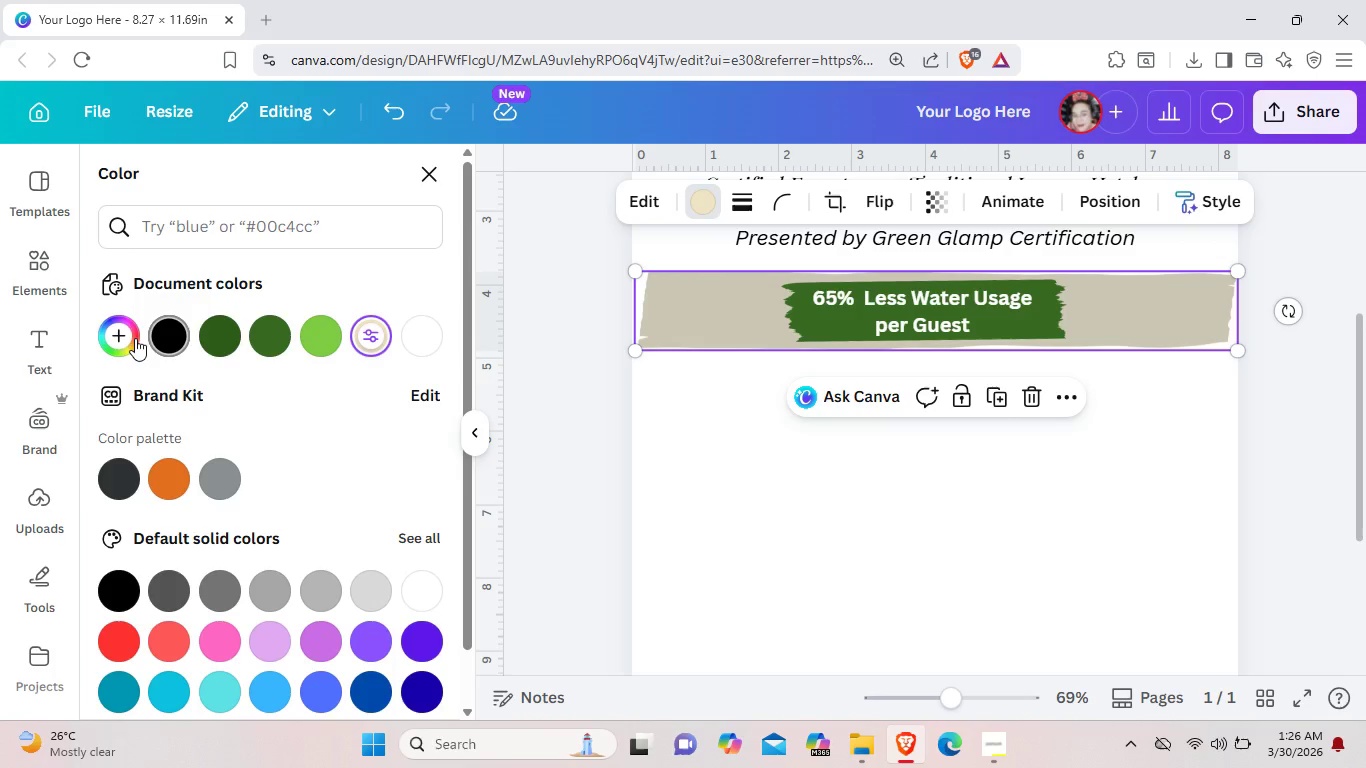 
left_click([125, 338])
 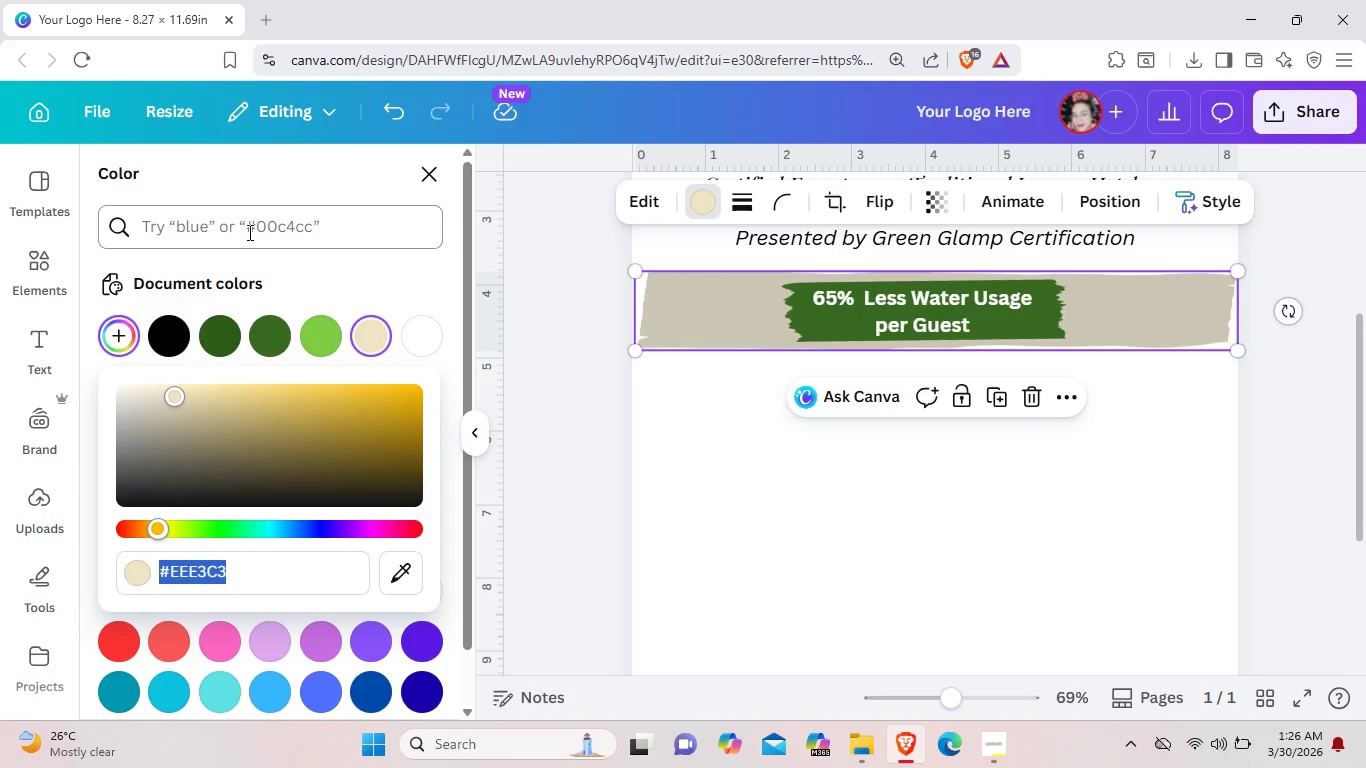 
left_click([248, 232])
 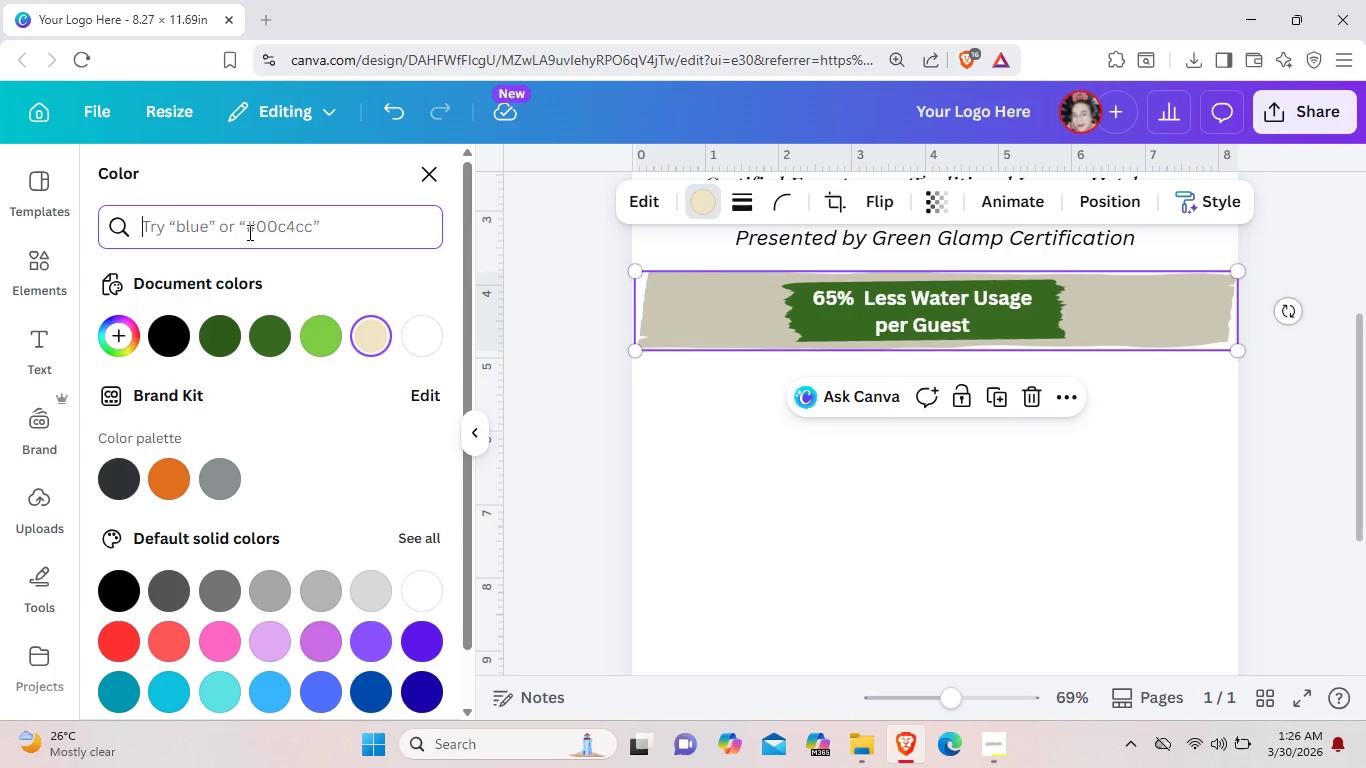 
left_click([248, 232])
 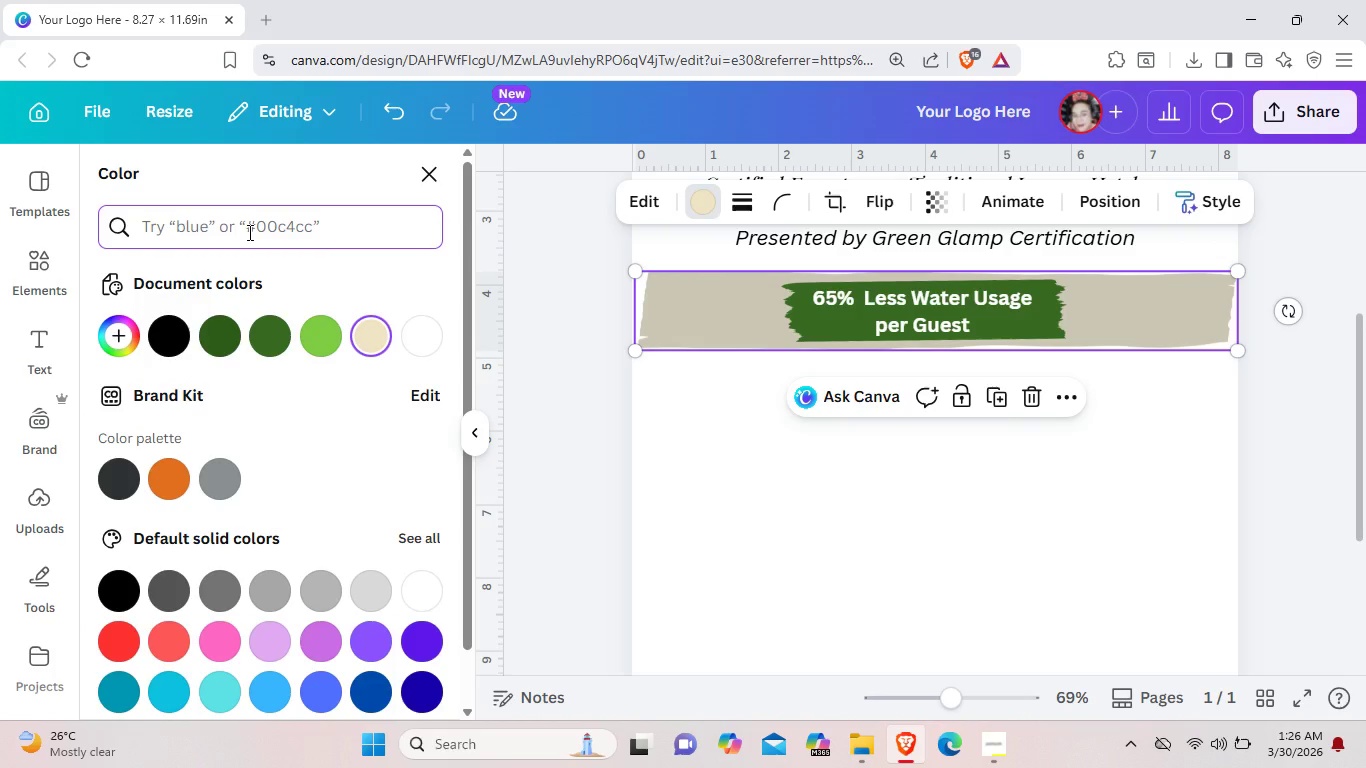 
type(Cream)
 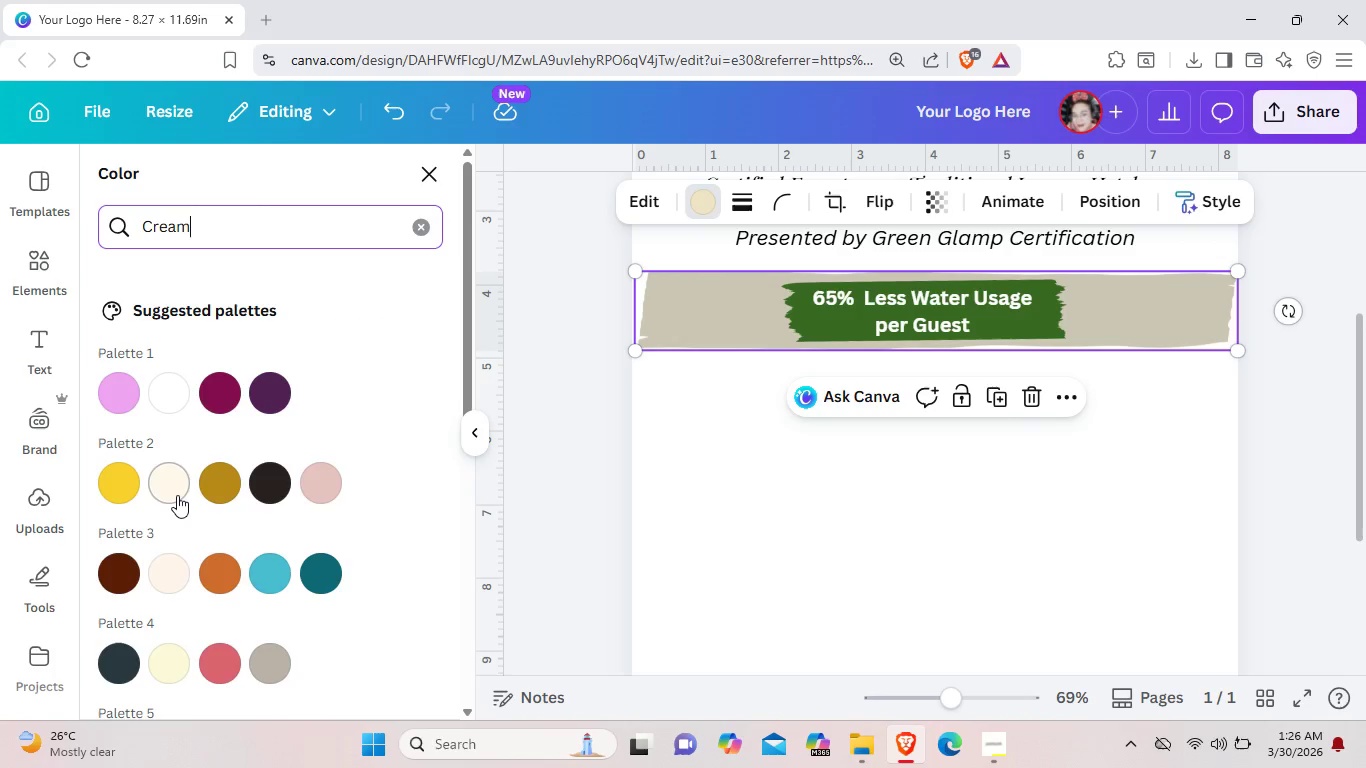 
wait(5.12)
 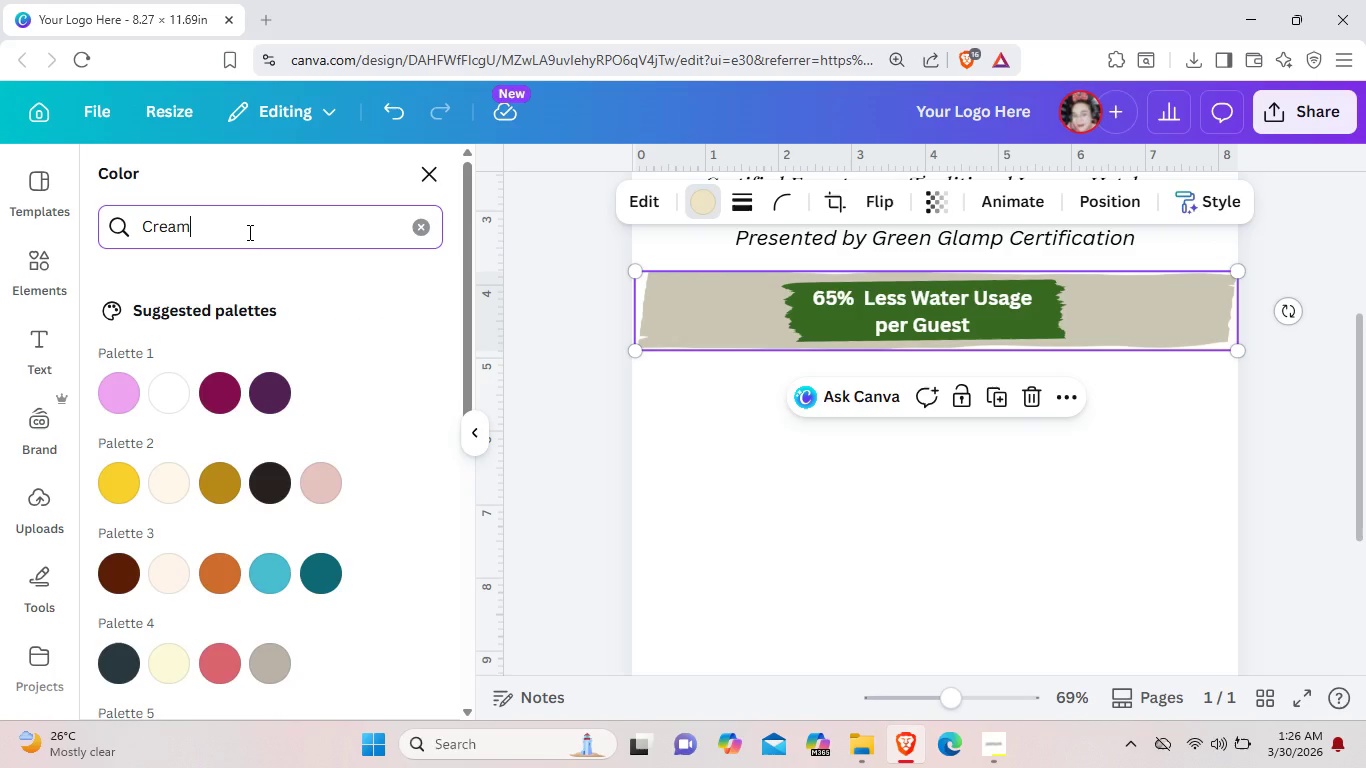 
left_click([177, 495])
 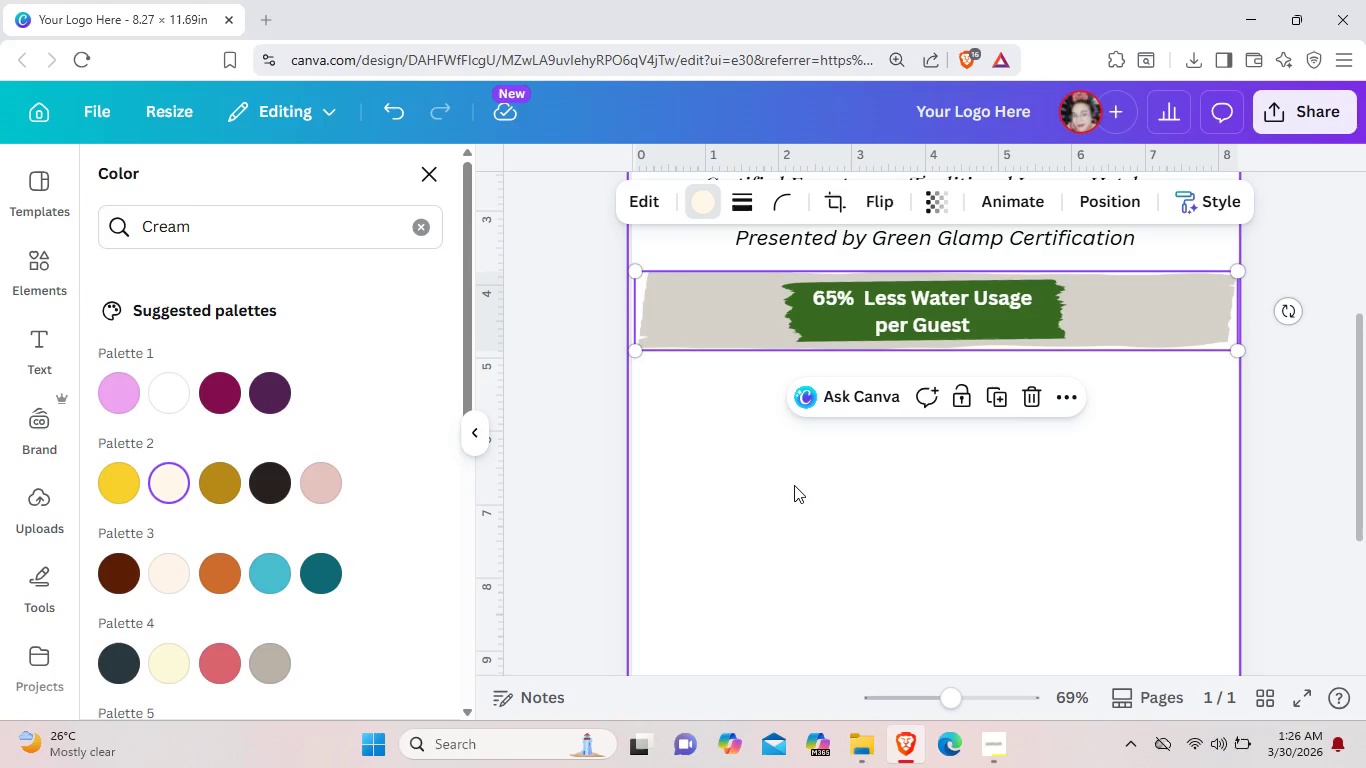 
left_click([794, 489])
 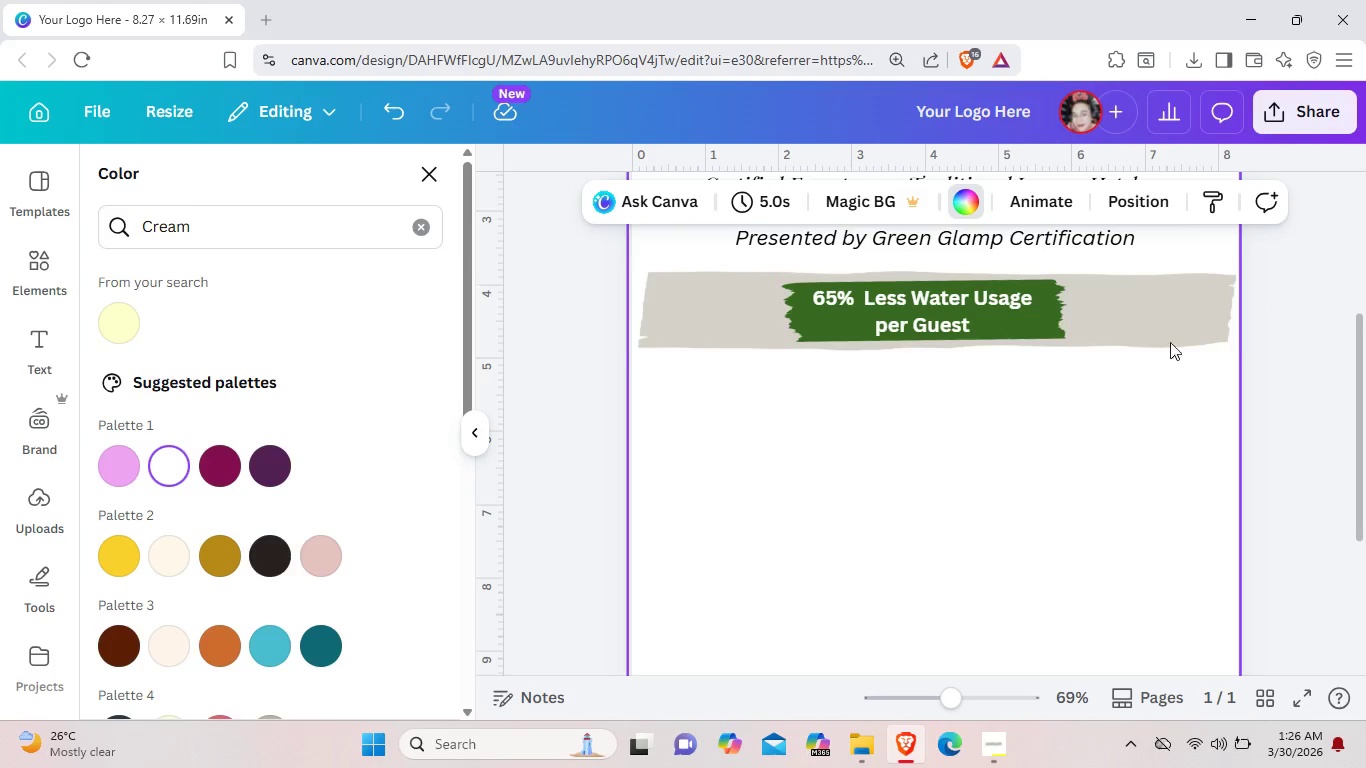 
double_click([1170, 324])
 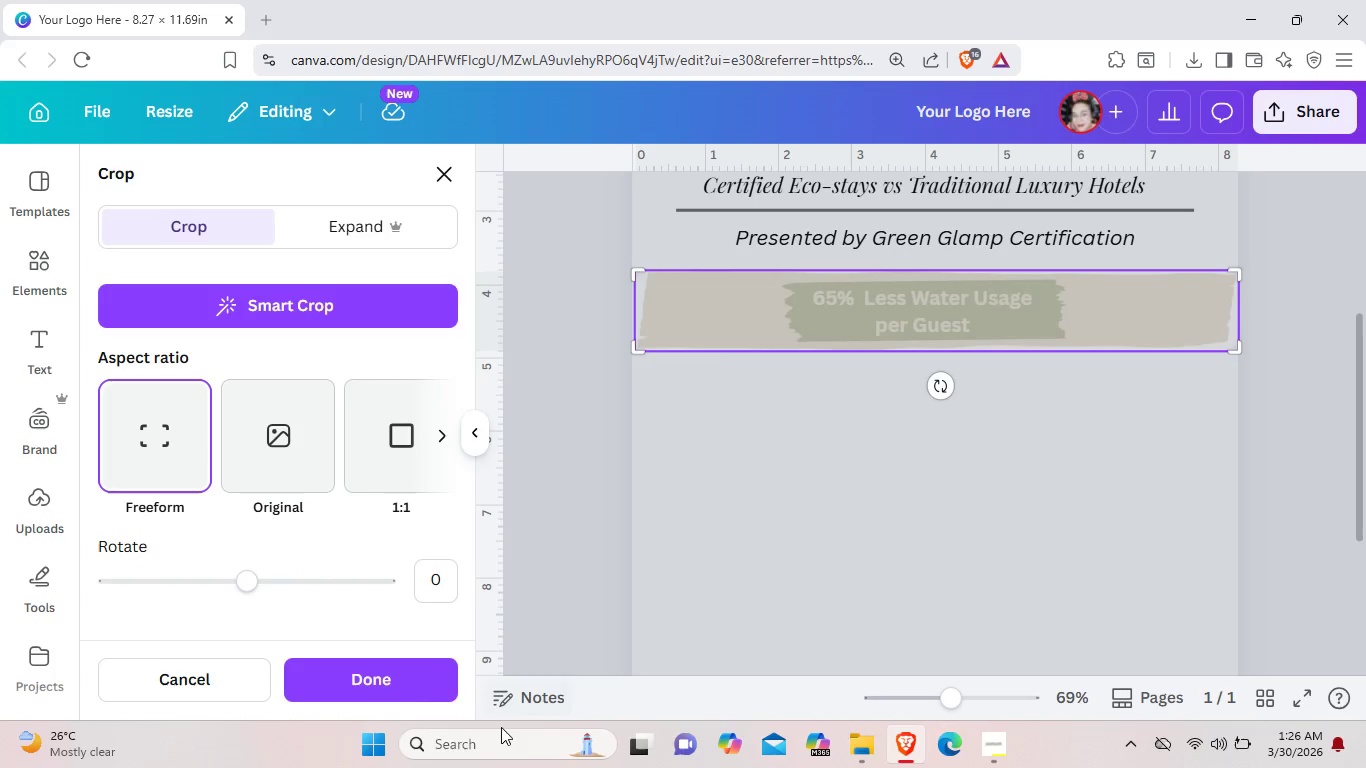 
left_click([410, 683])
 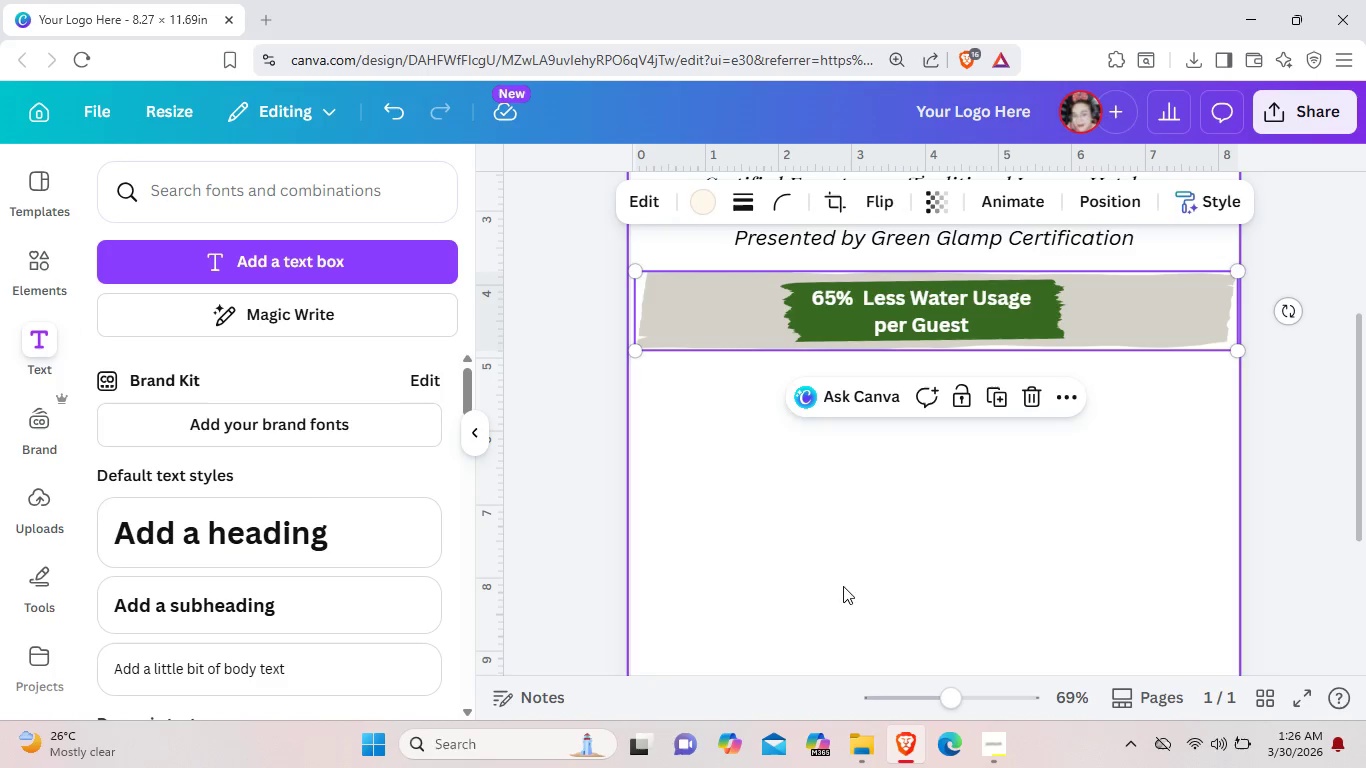 
left_click([875, 581])
 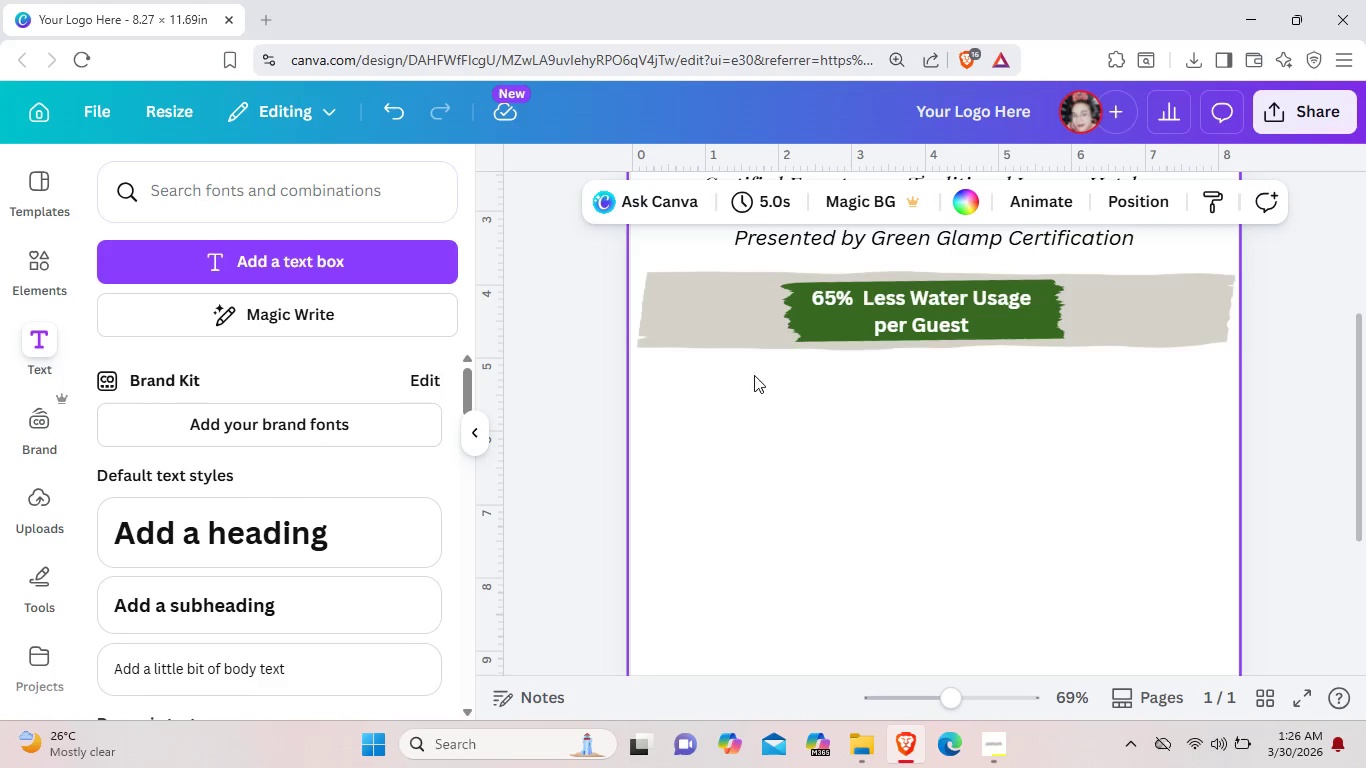 
left_click([693, 296])
 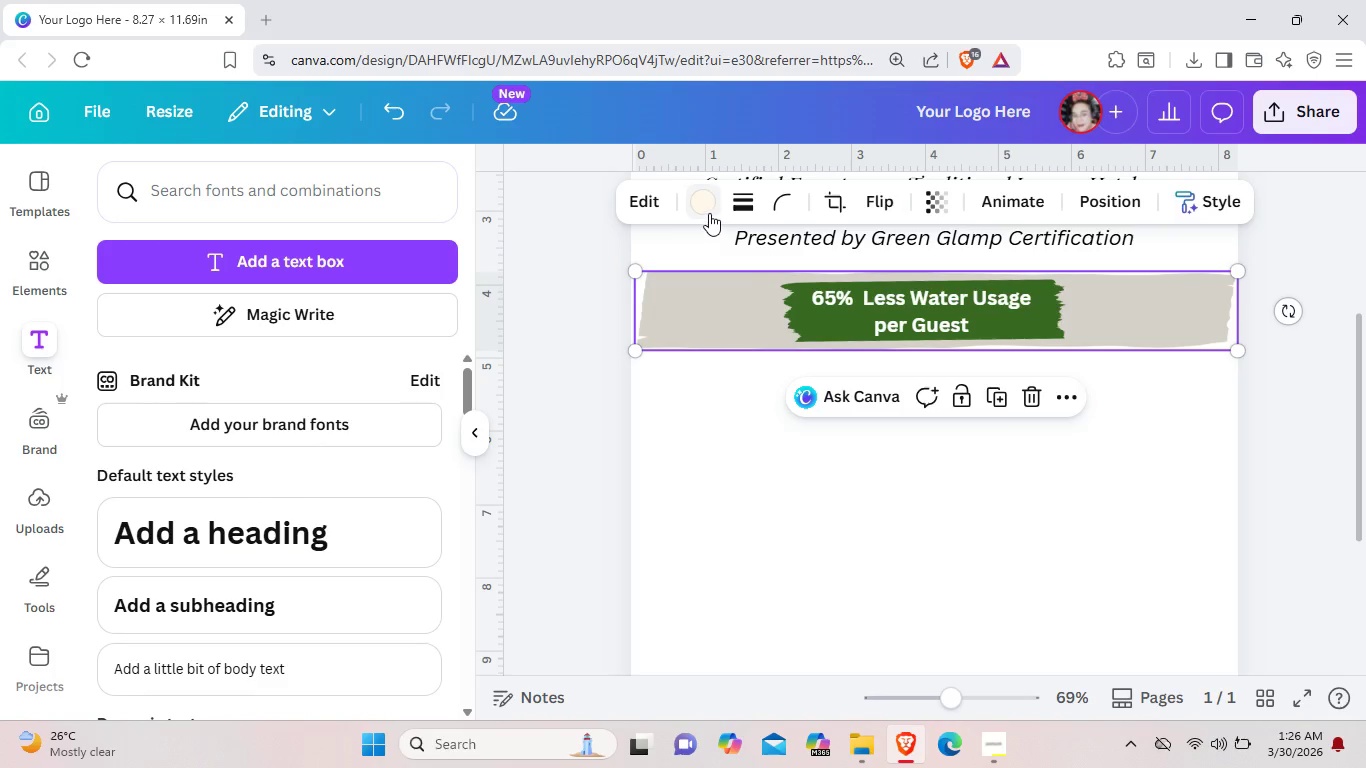 
left_click([709, 213])
 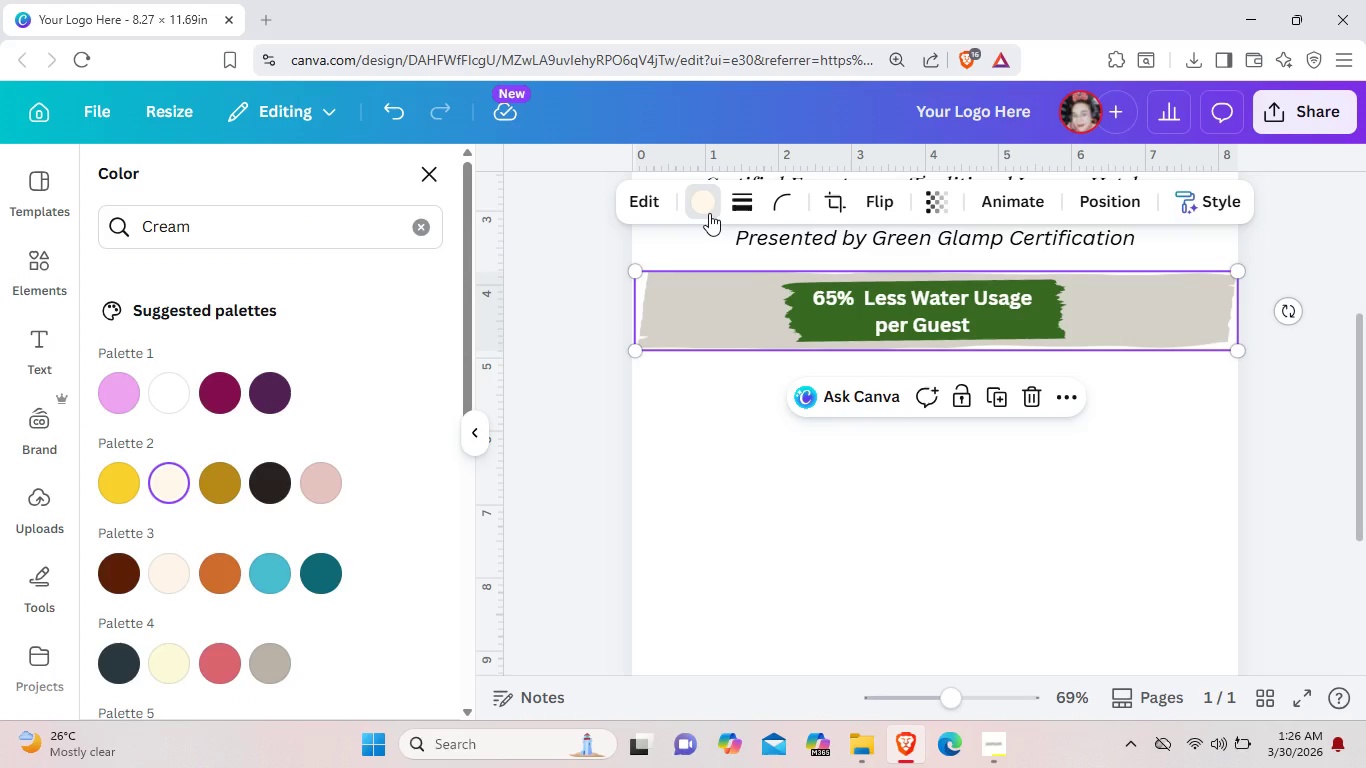 
mouse_move([706, 211])
 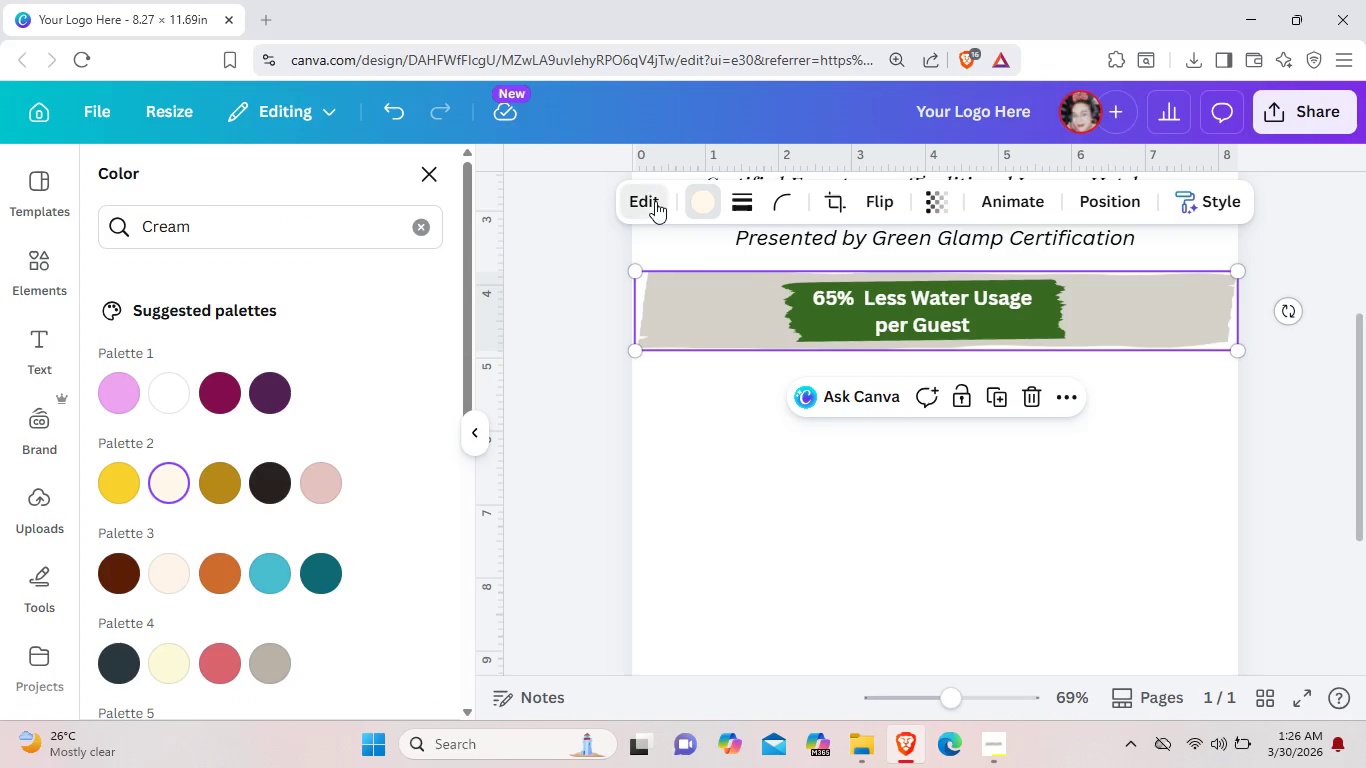 
left_click([655, 201])
 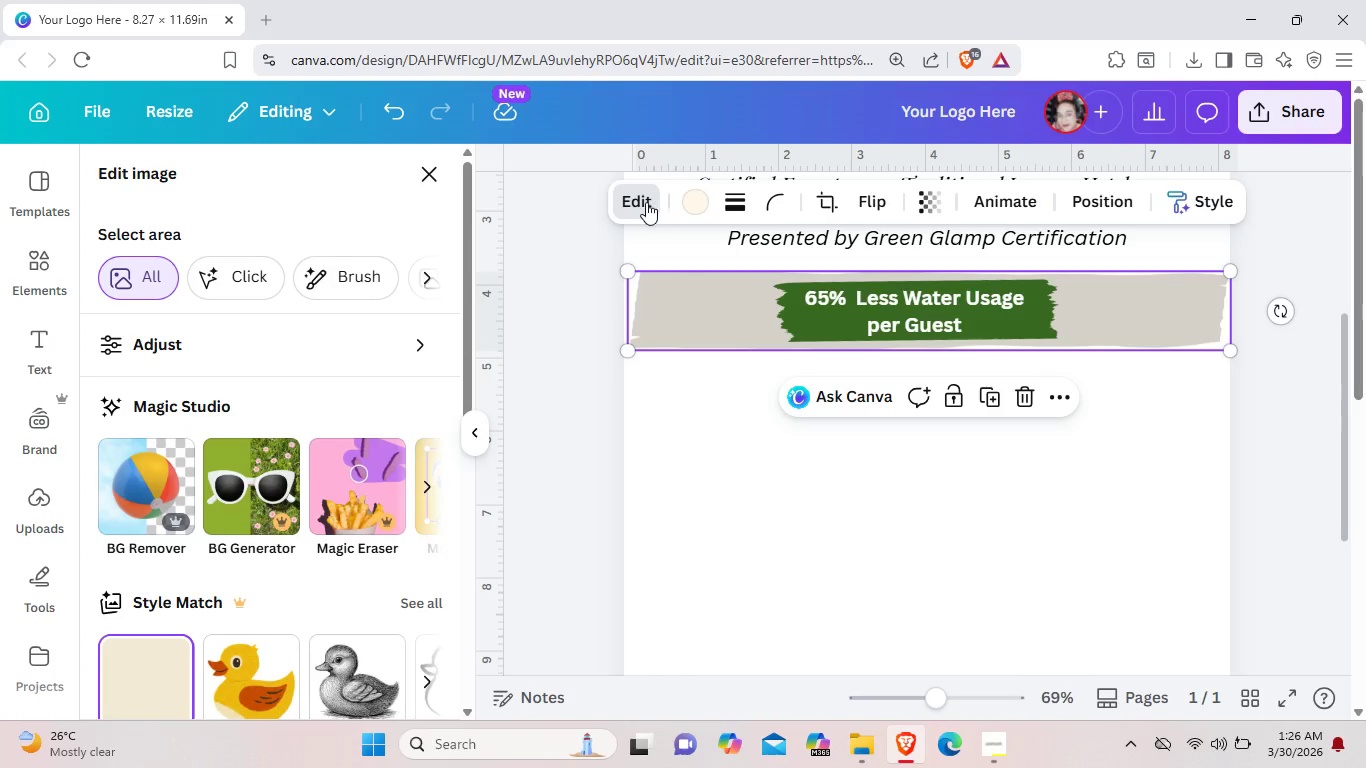 
scroll: coordinate [279, 621], scroll_direction: down, amount: 4.0
 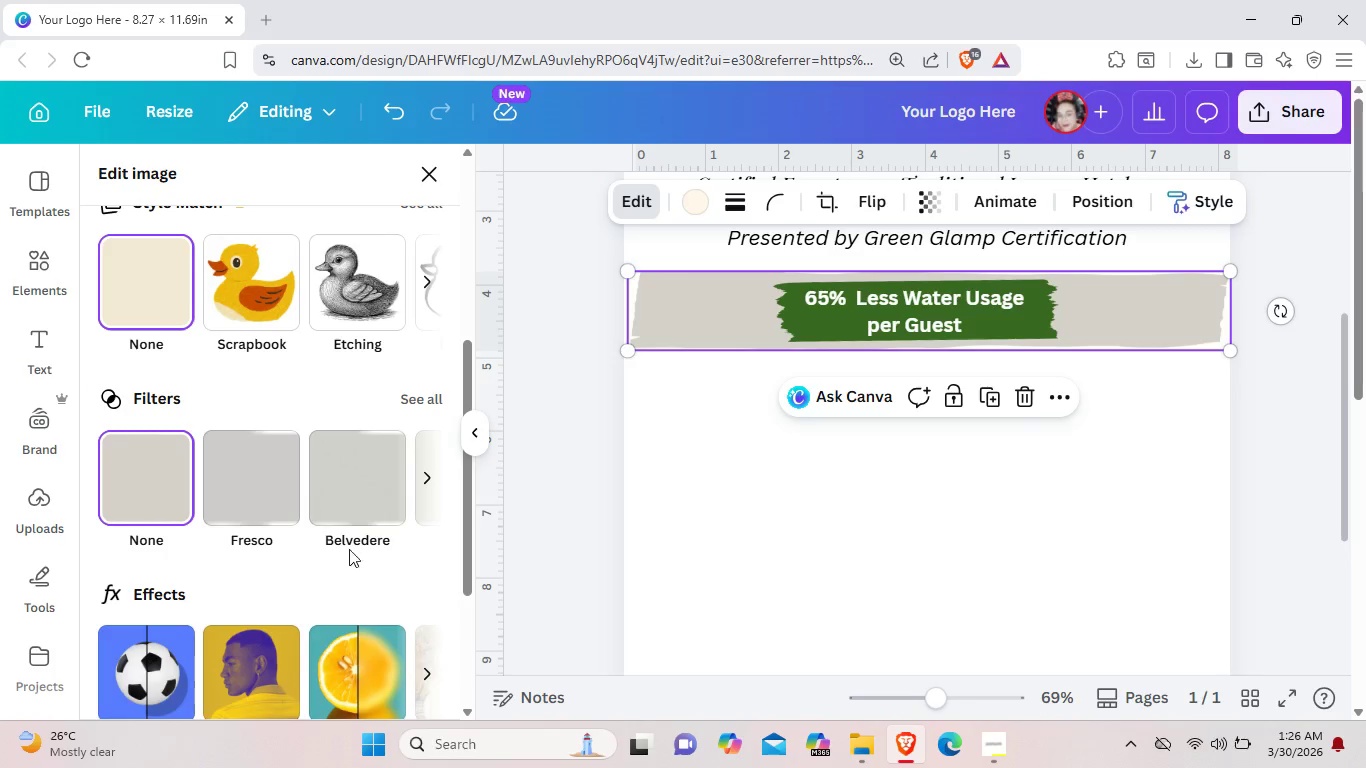 
left_click([424, 393])
 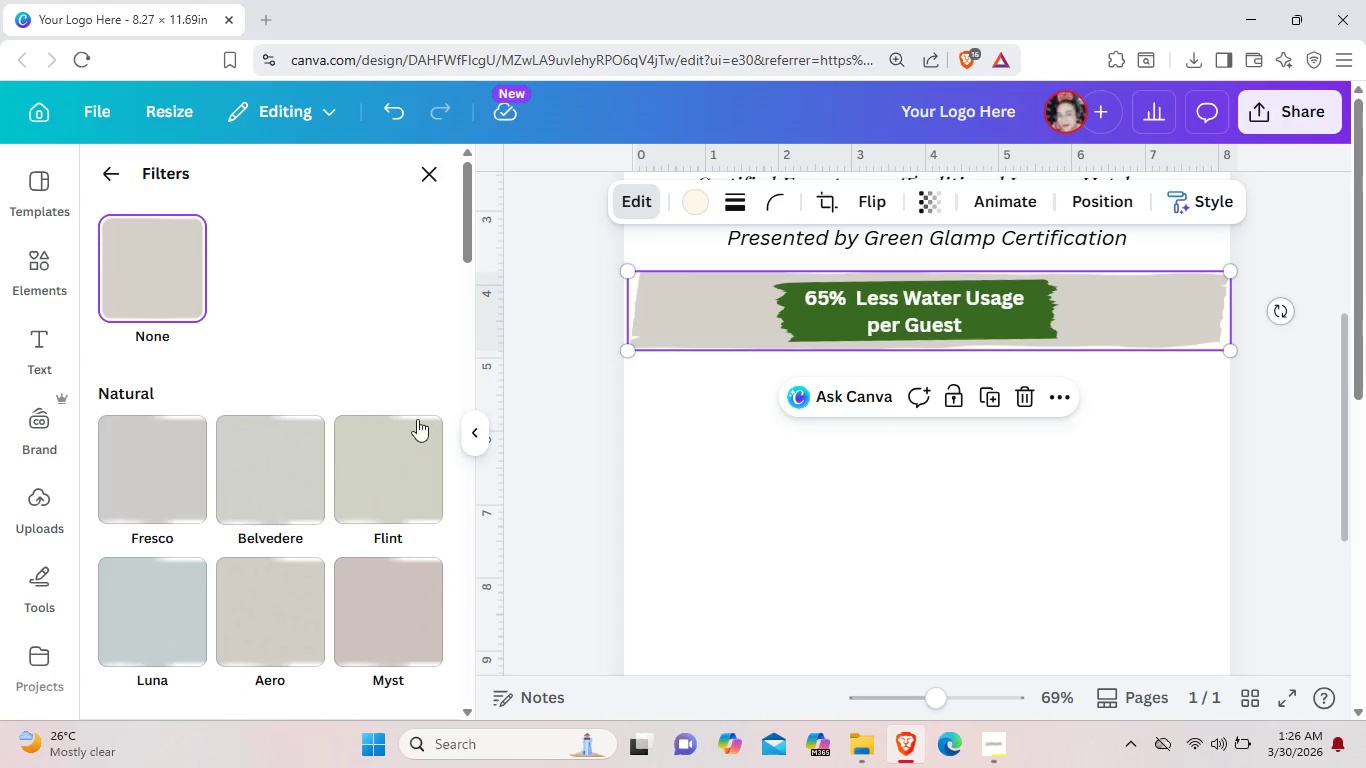 
scroll: coordinate [285, 661], scroll_direction: down, amount: 10.0
 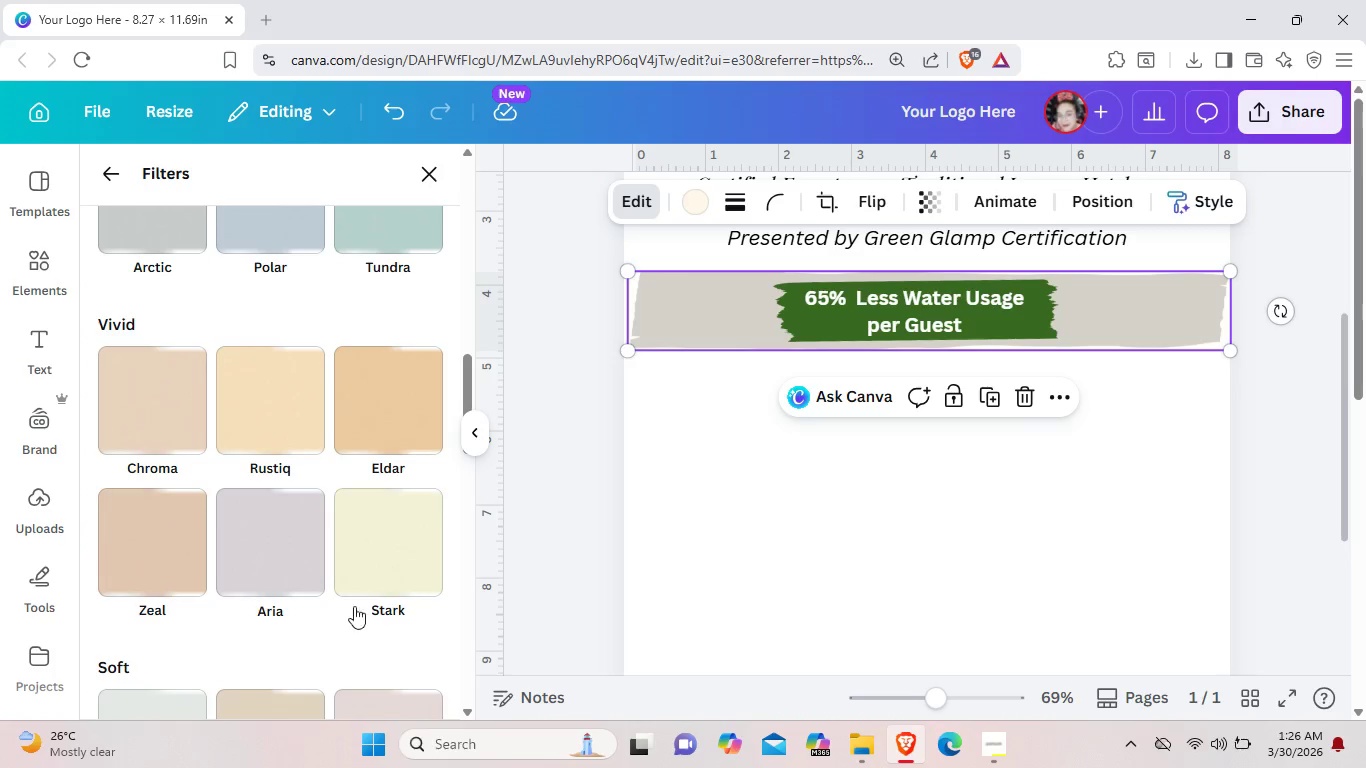 
left_click([396, 584])
 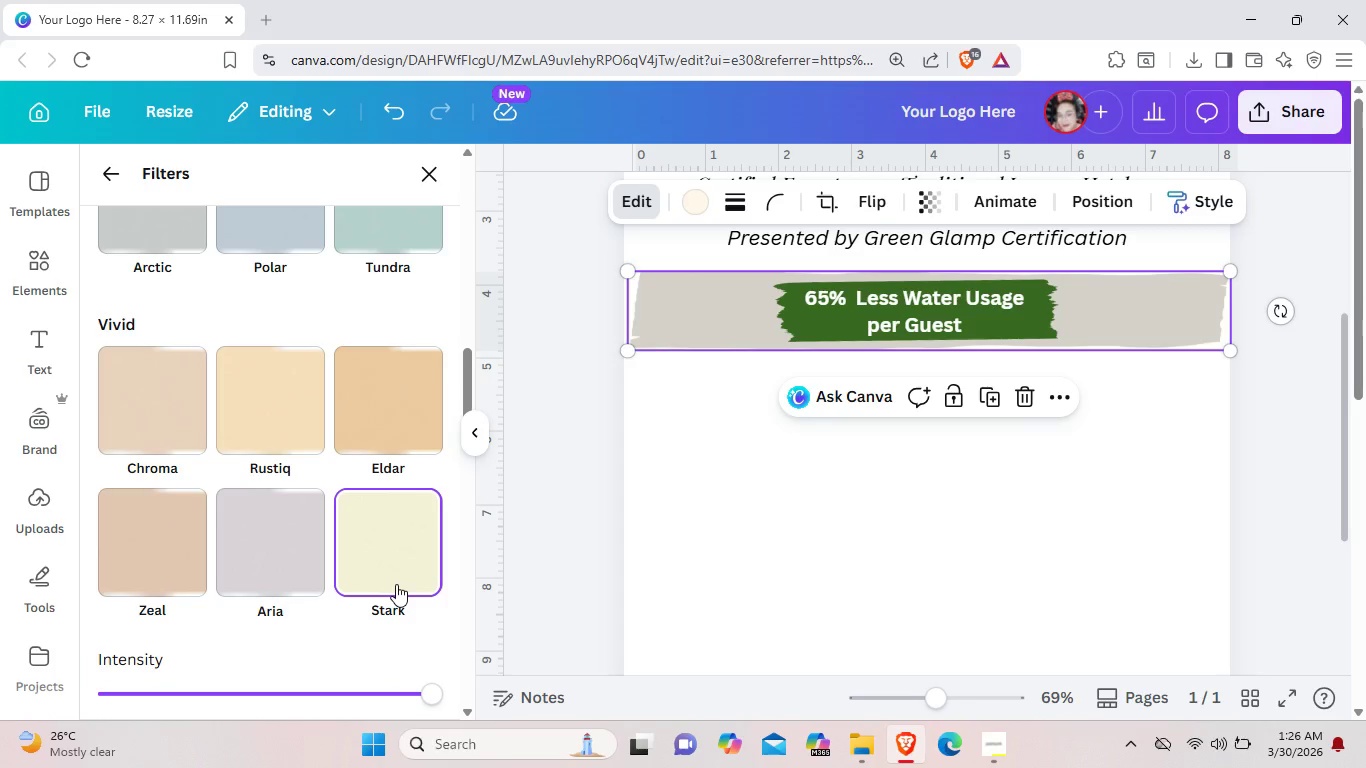 
scroll: coordinate [396, 584], scroll_direction: down, amount: 3.0
 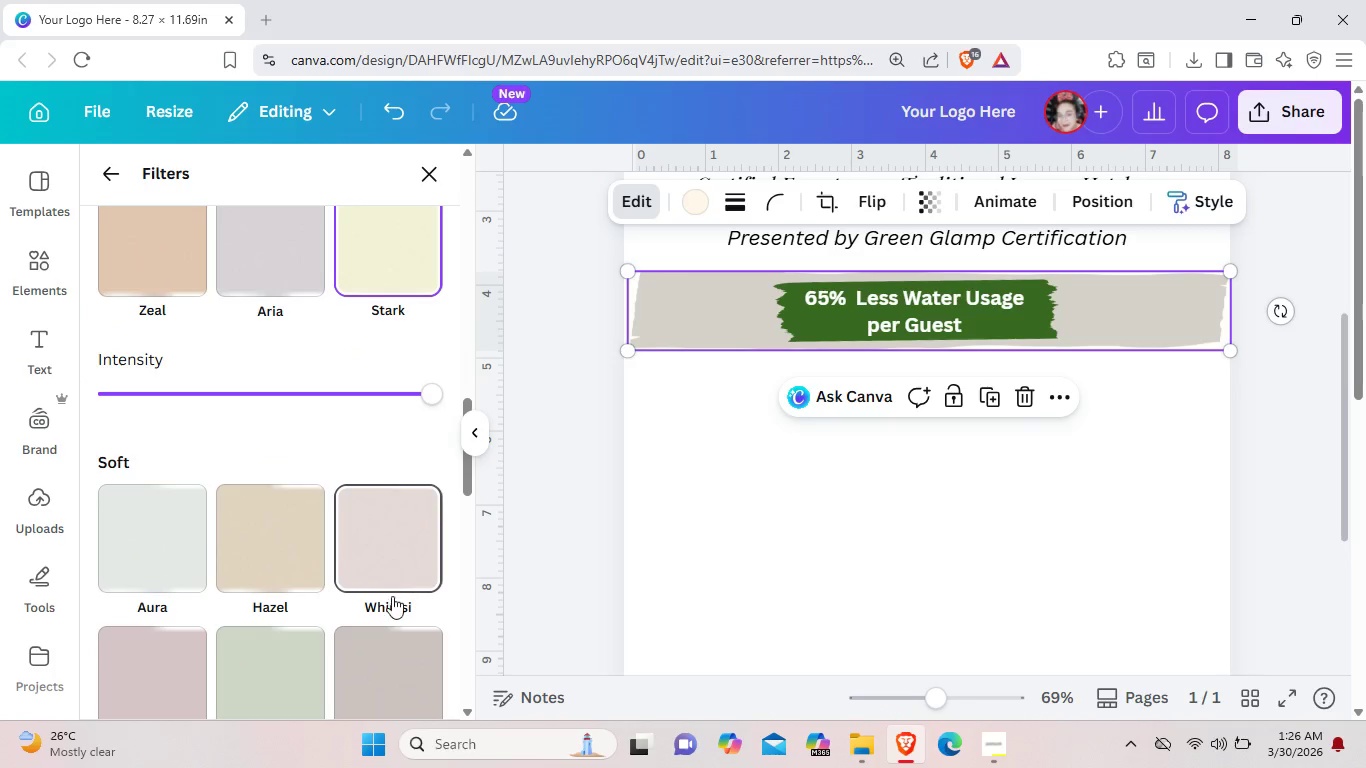 
scroll: coordinate [391, 632], scroll_direction: up, amount: 3.0
 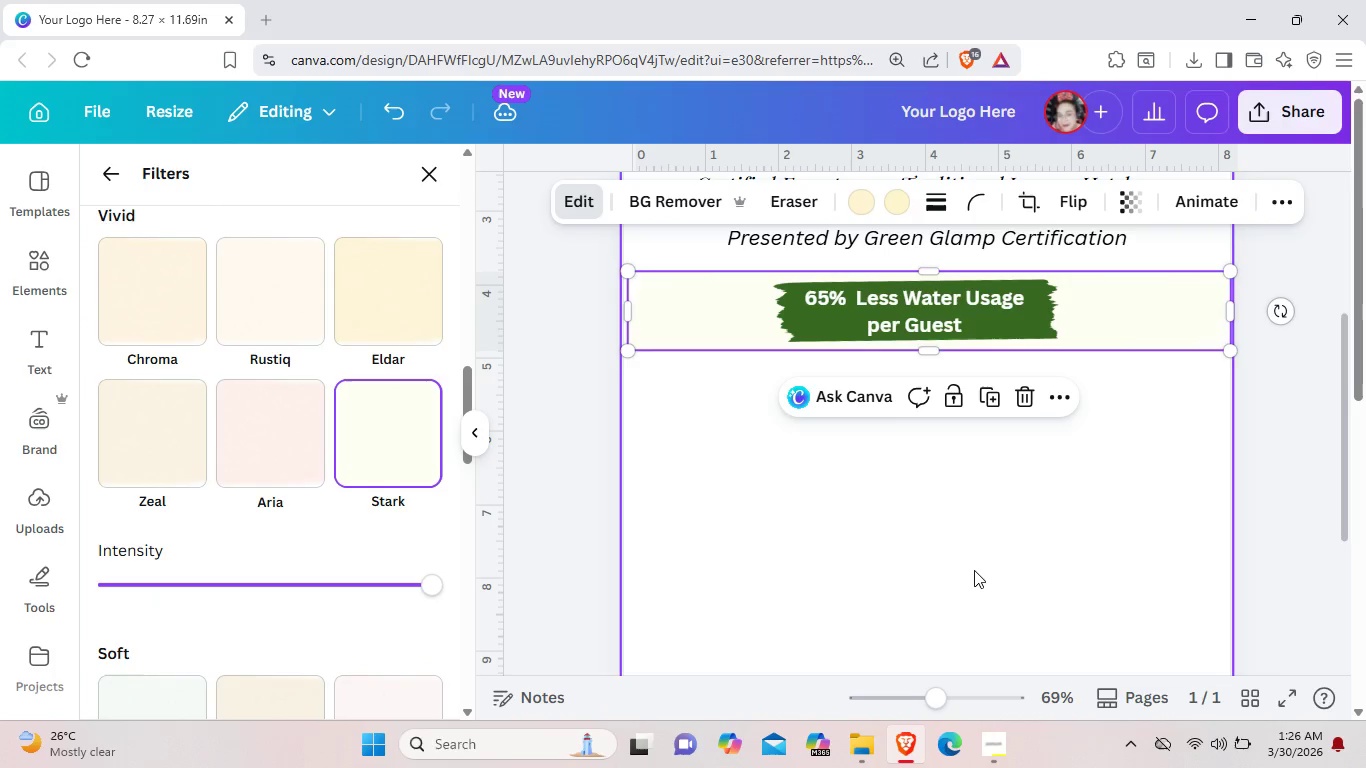 
wait(8.39)
 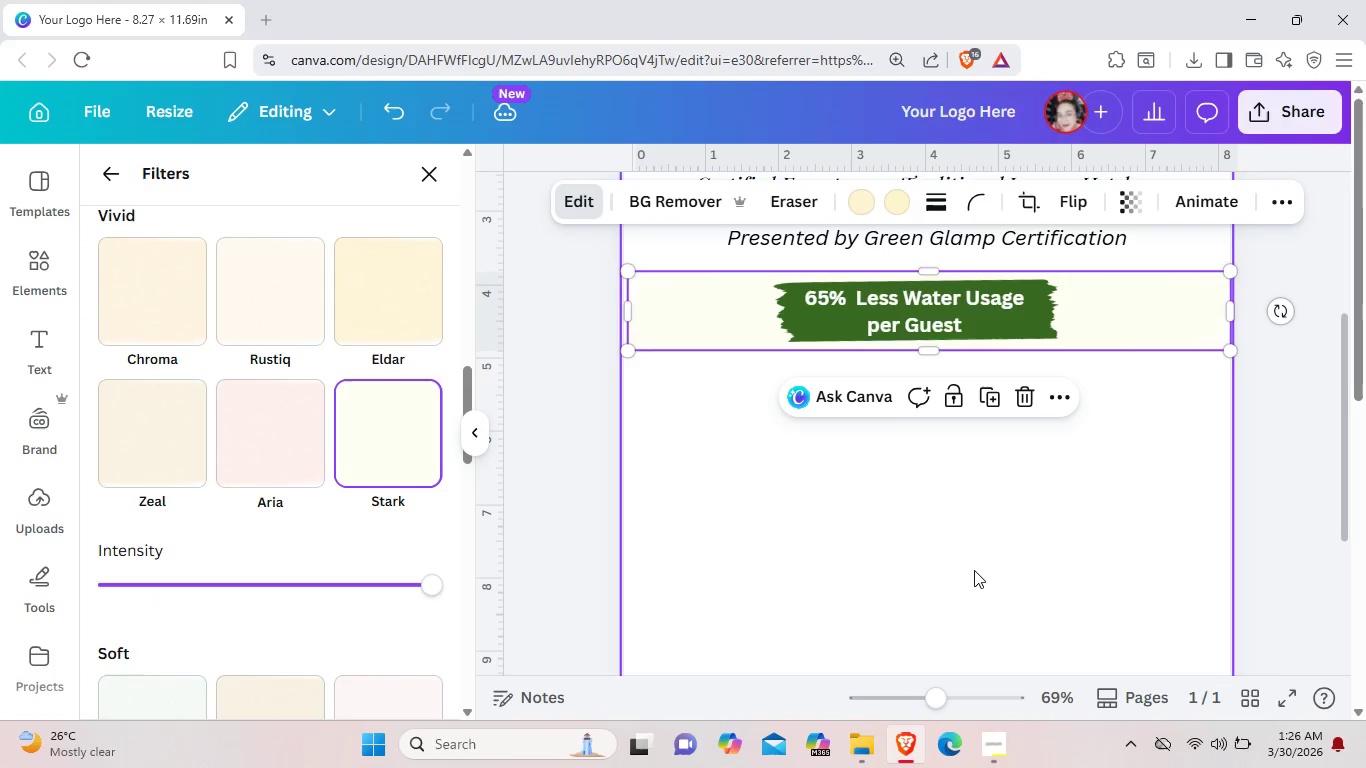 
left_click([400, 330])
 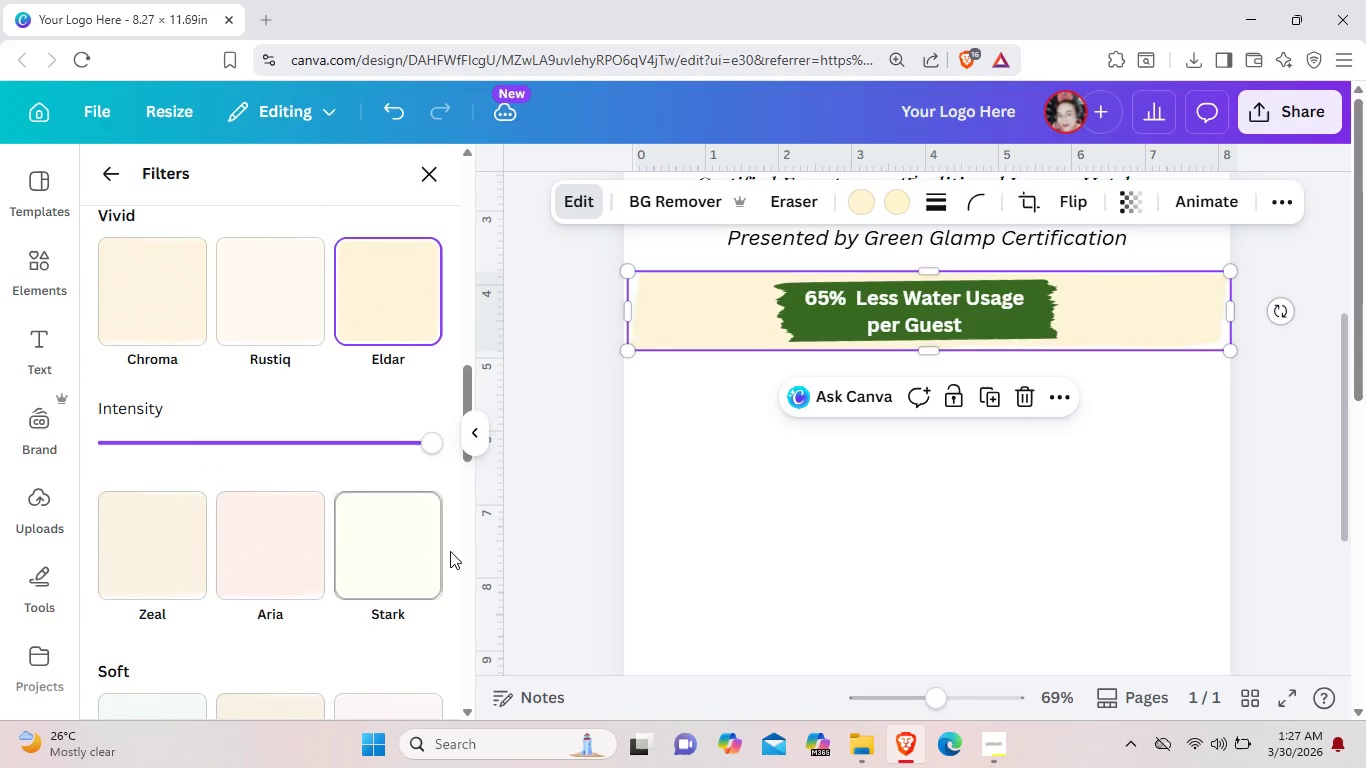 
wait(6.69)
 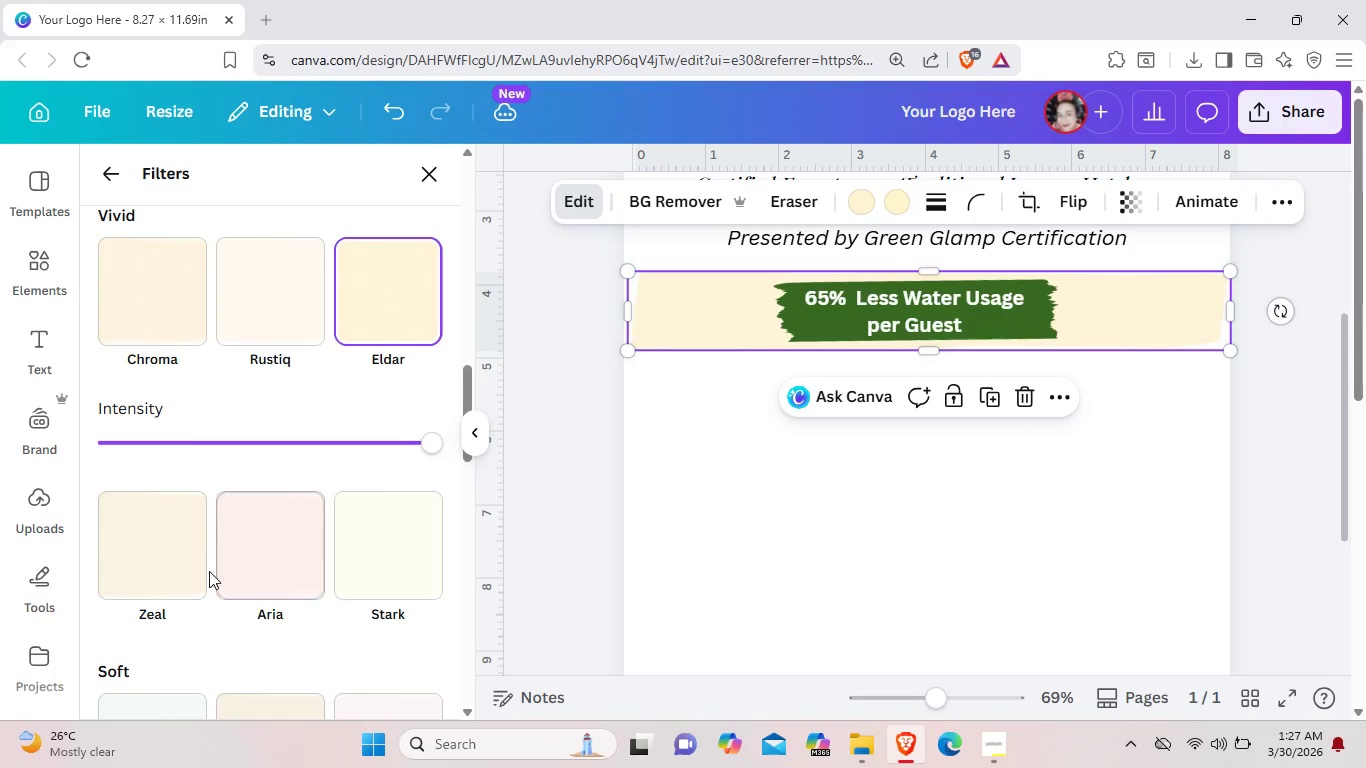 
scroll: coordinate [323, 537], scroll_direction: down, amount: 11.0
 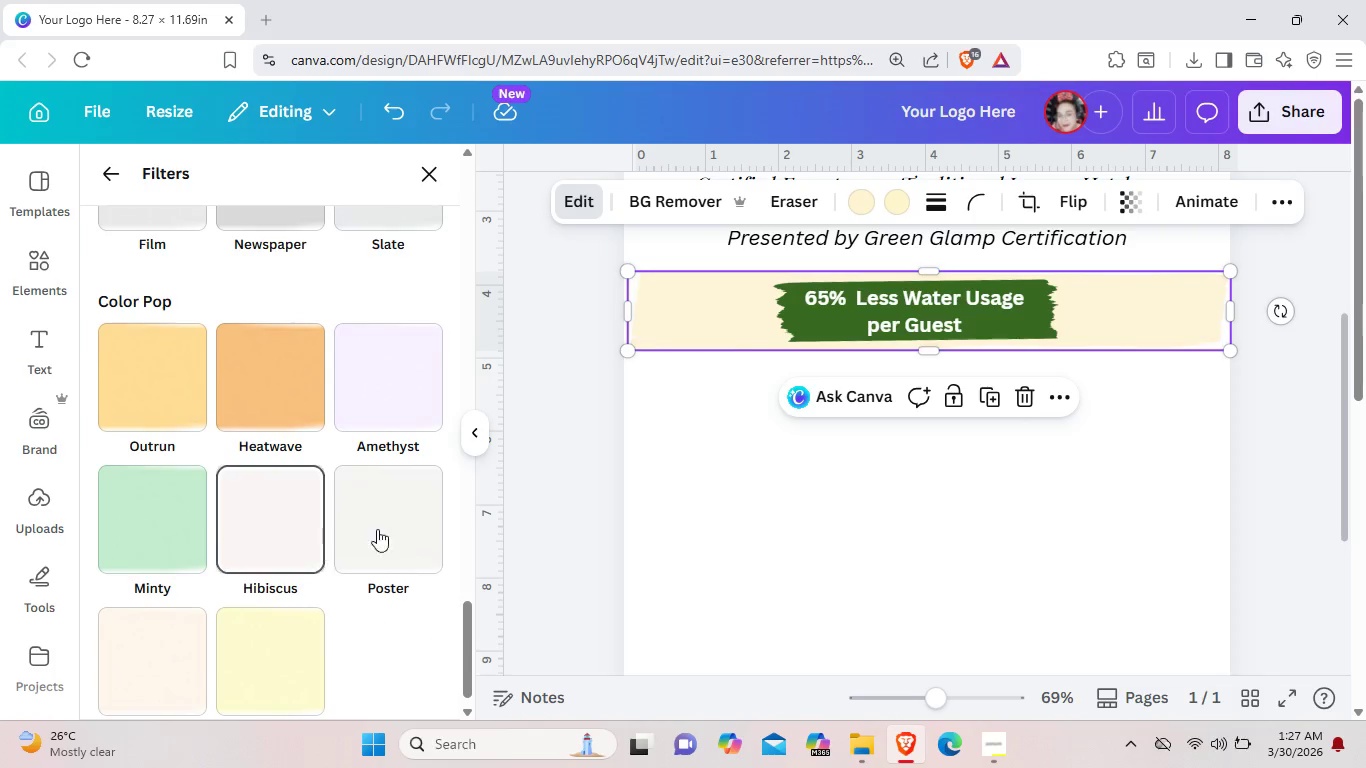 
left_click([711, 533])
 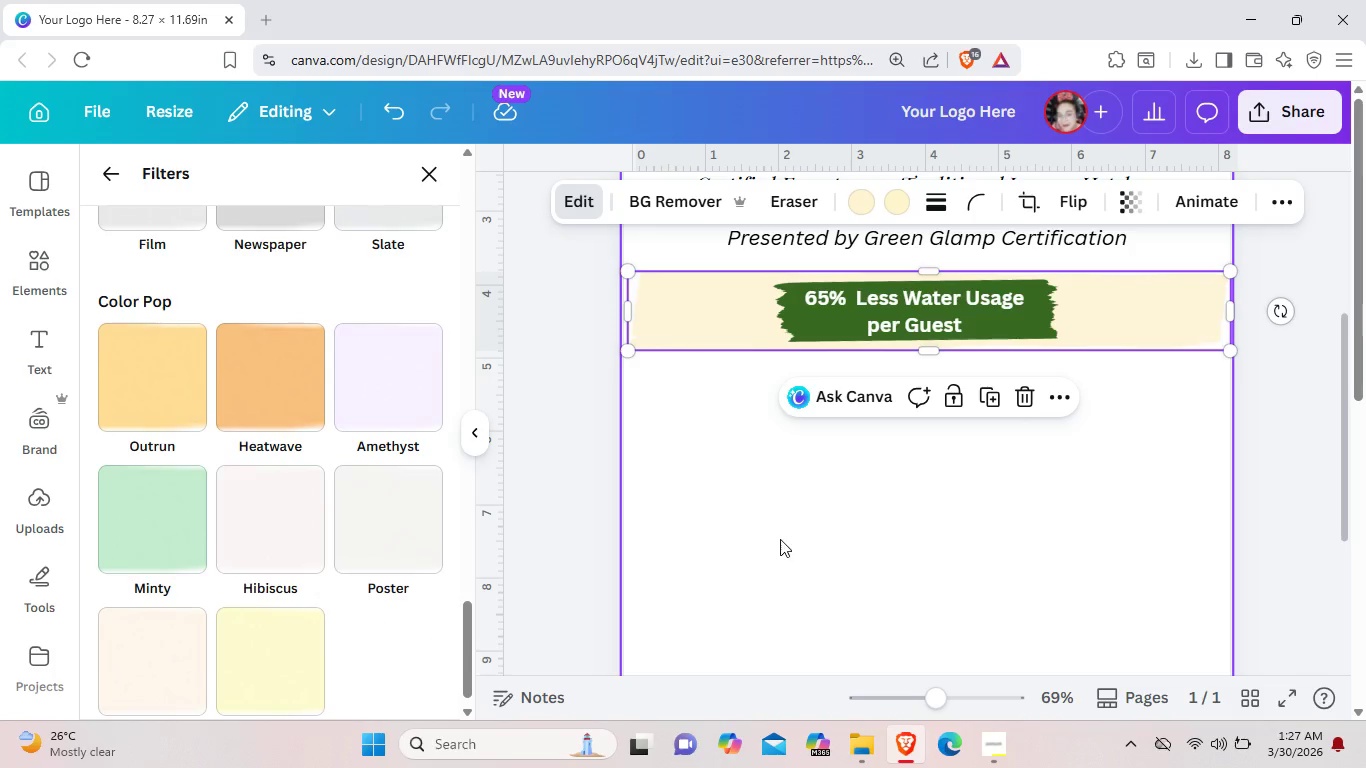 
left_click([994, 539])
 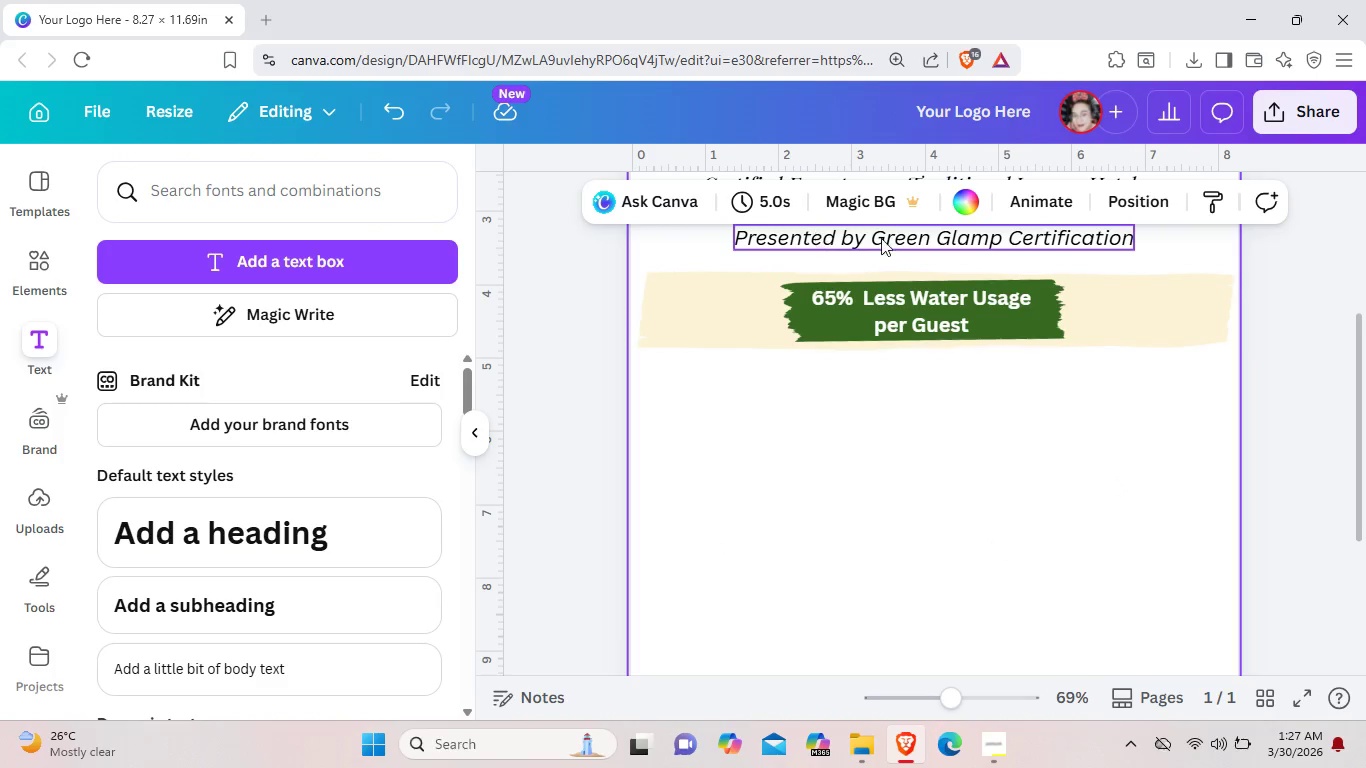 
left_click([727, 290])
 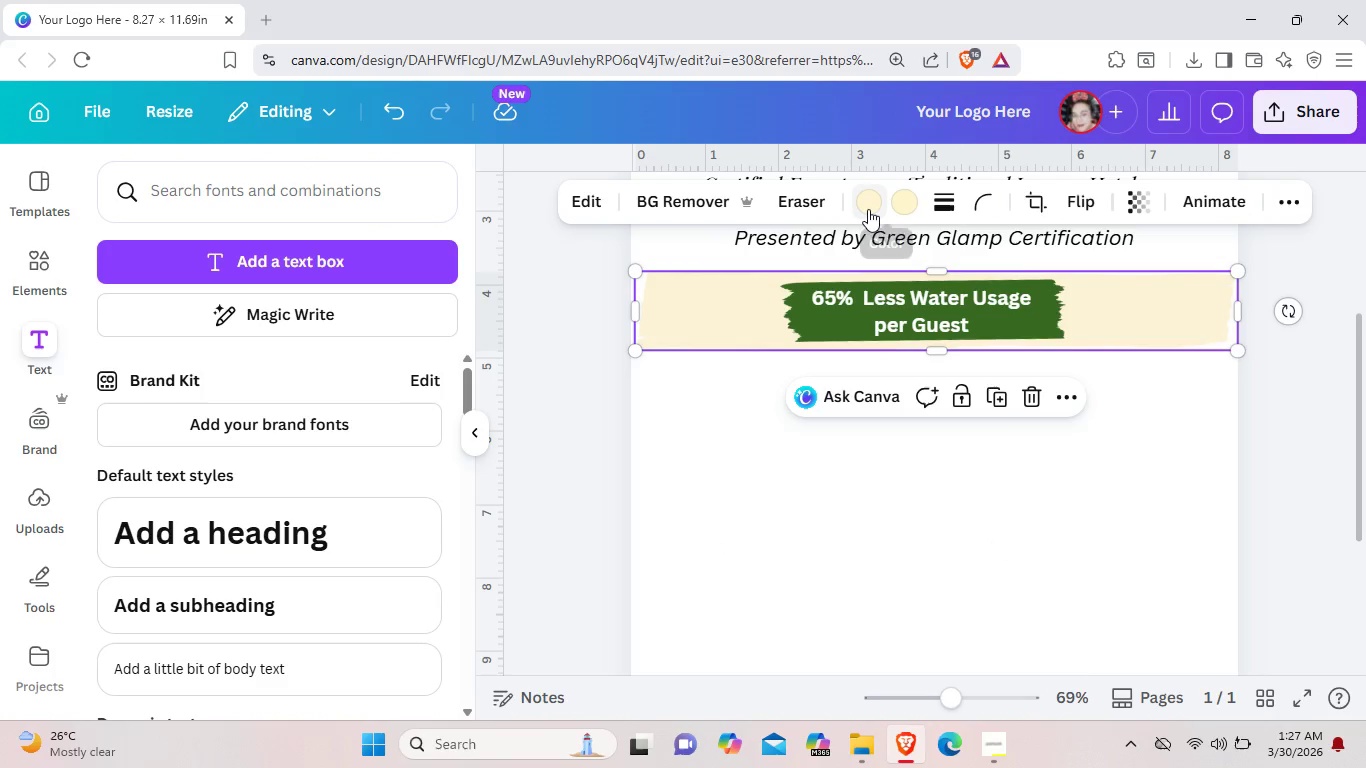 
left_click([868, 209])
 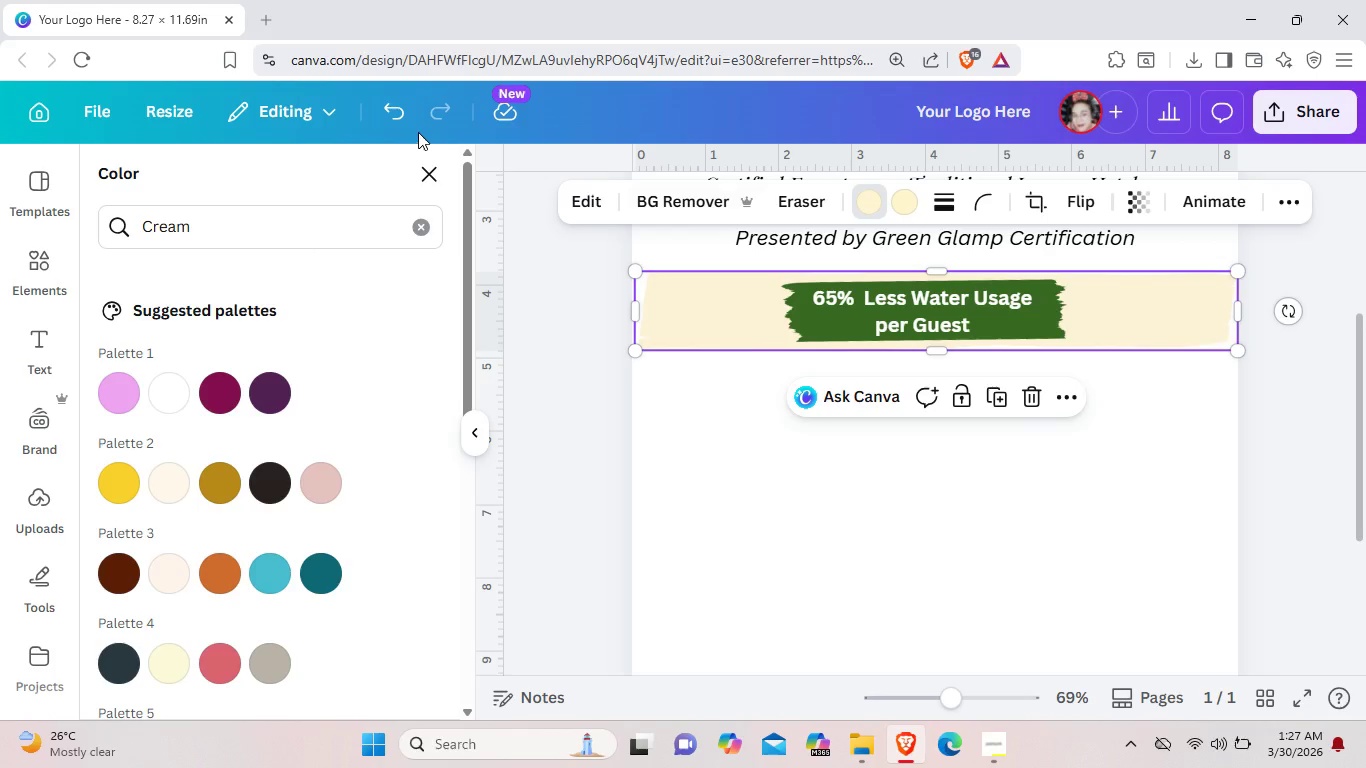 
left_click([432, 163])
 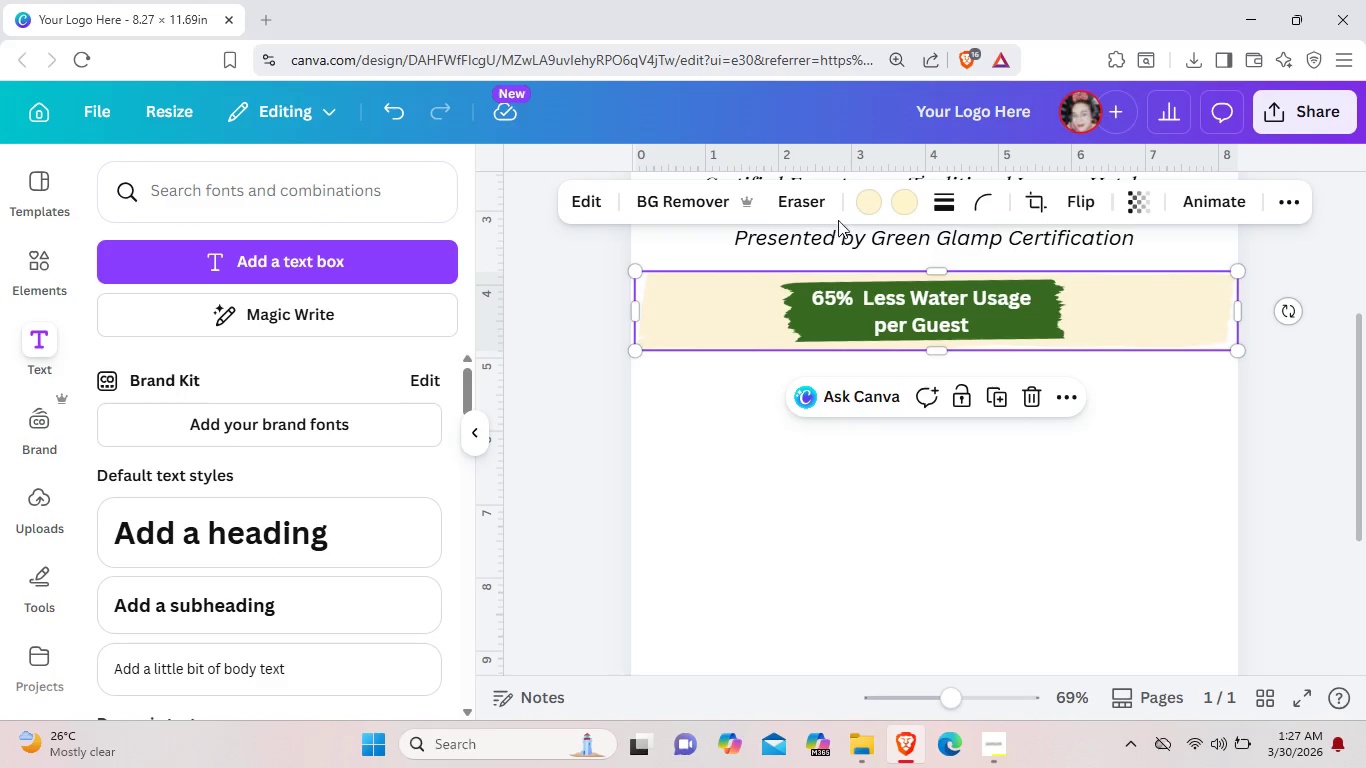 
left_click([868, 210])
 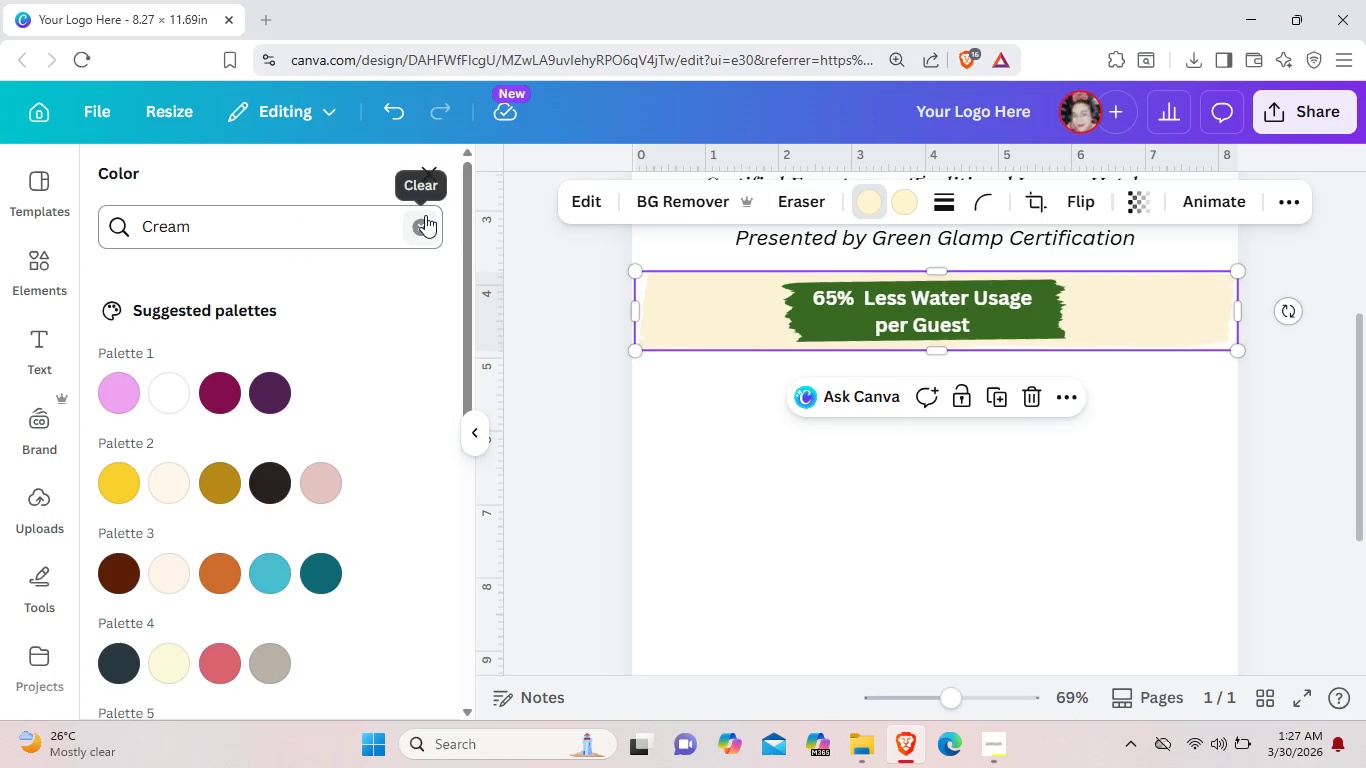 
left_click([417, 224])
 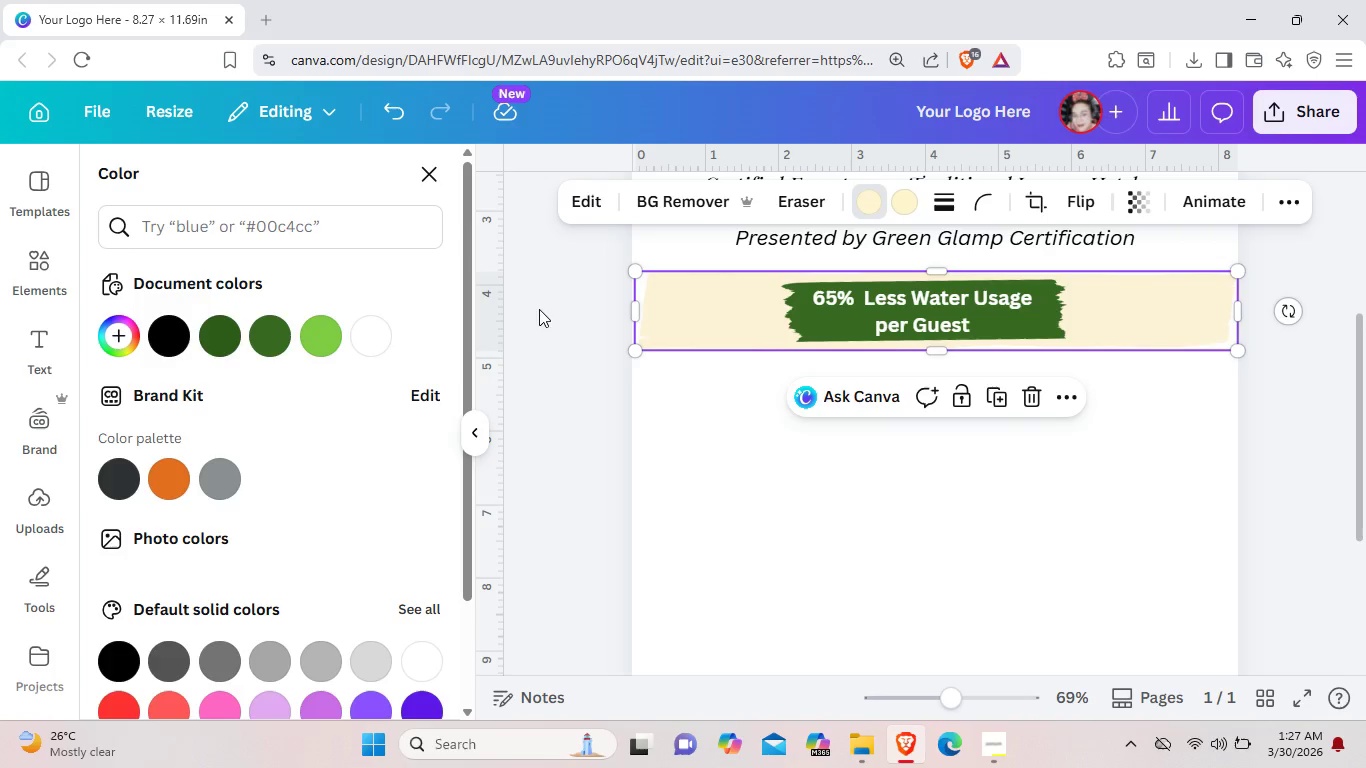 
wait(5.3)
 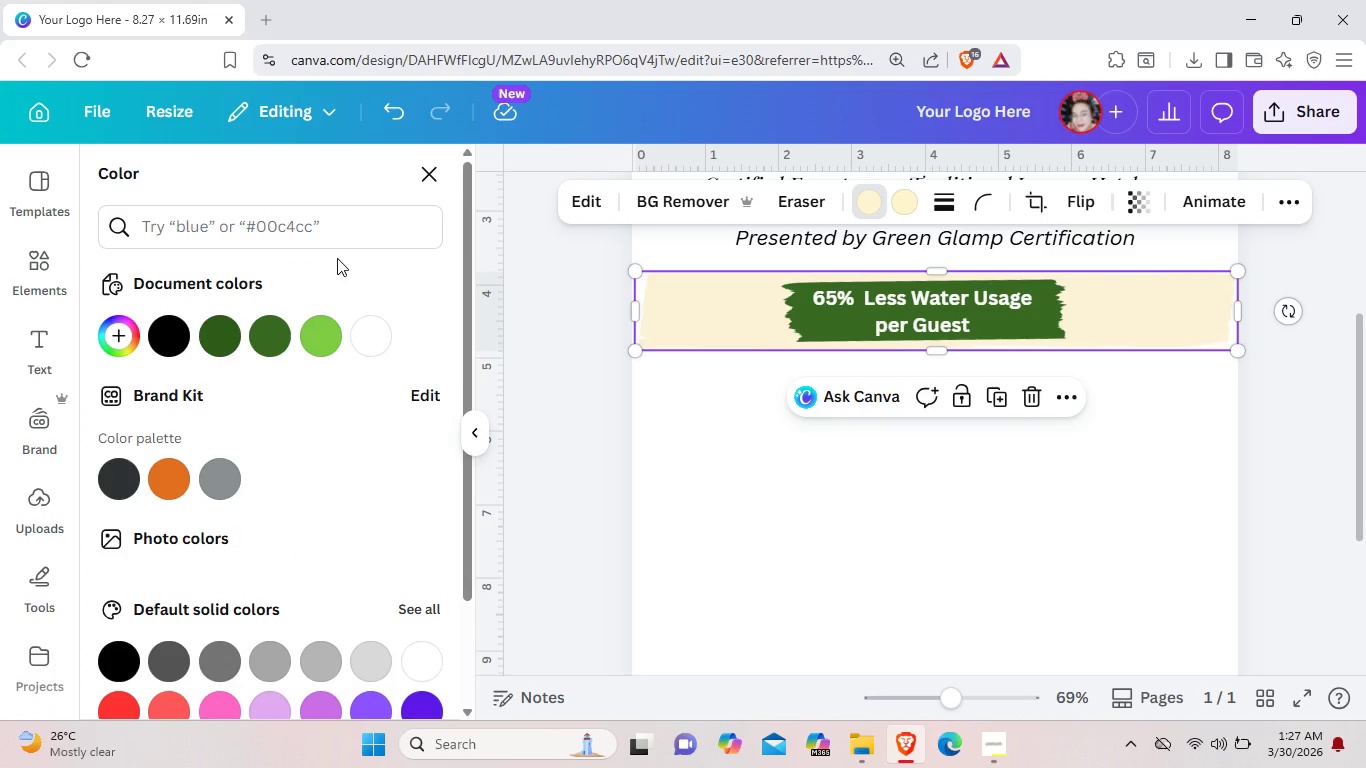 
left_click_drag(start_coordinate=[633, 346], to_coordinate=[644, 341])
 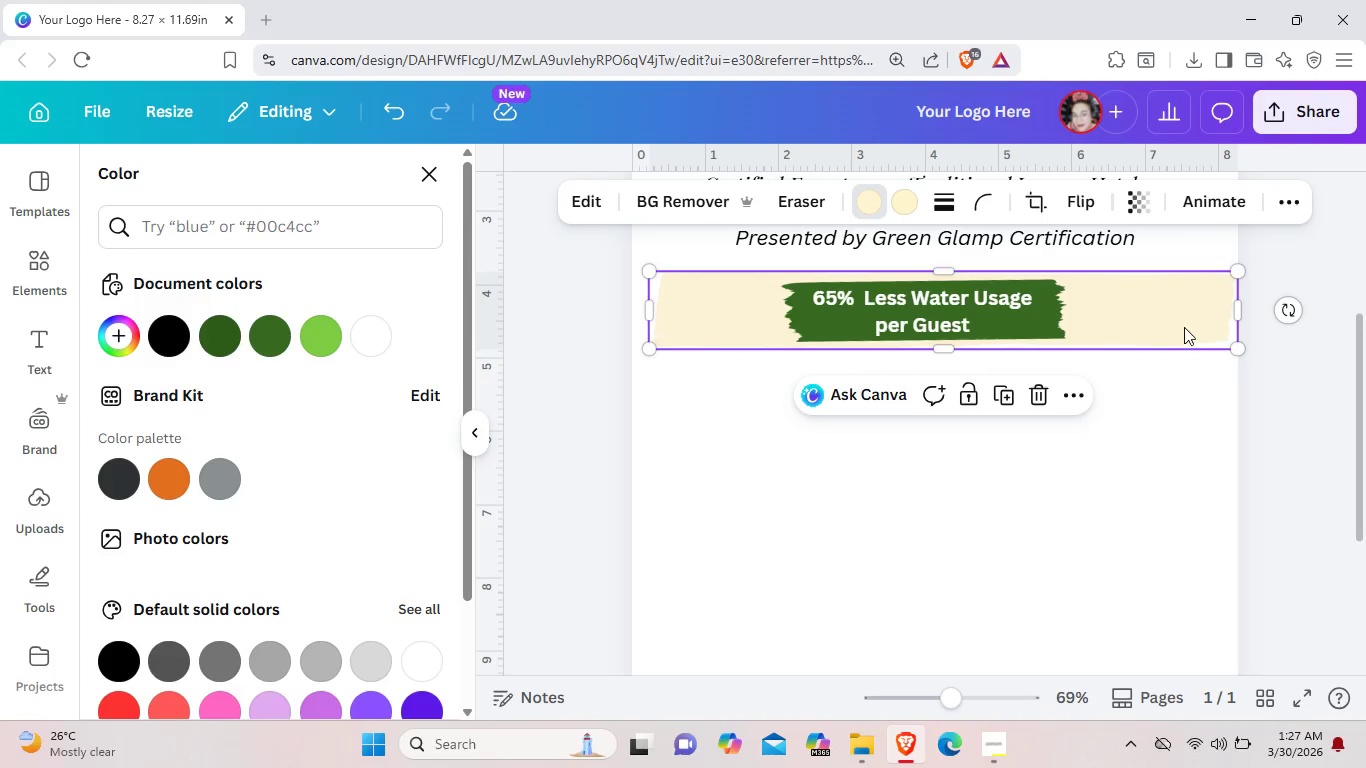 
left_click_drag(start_coordinate=[1181, 327], to_coordinate=[1171, 328])
 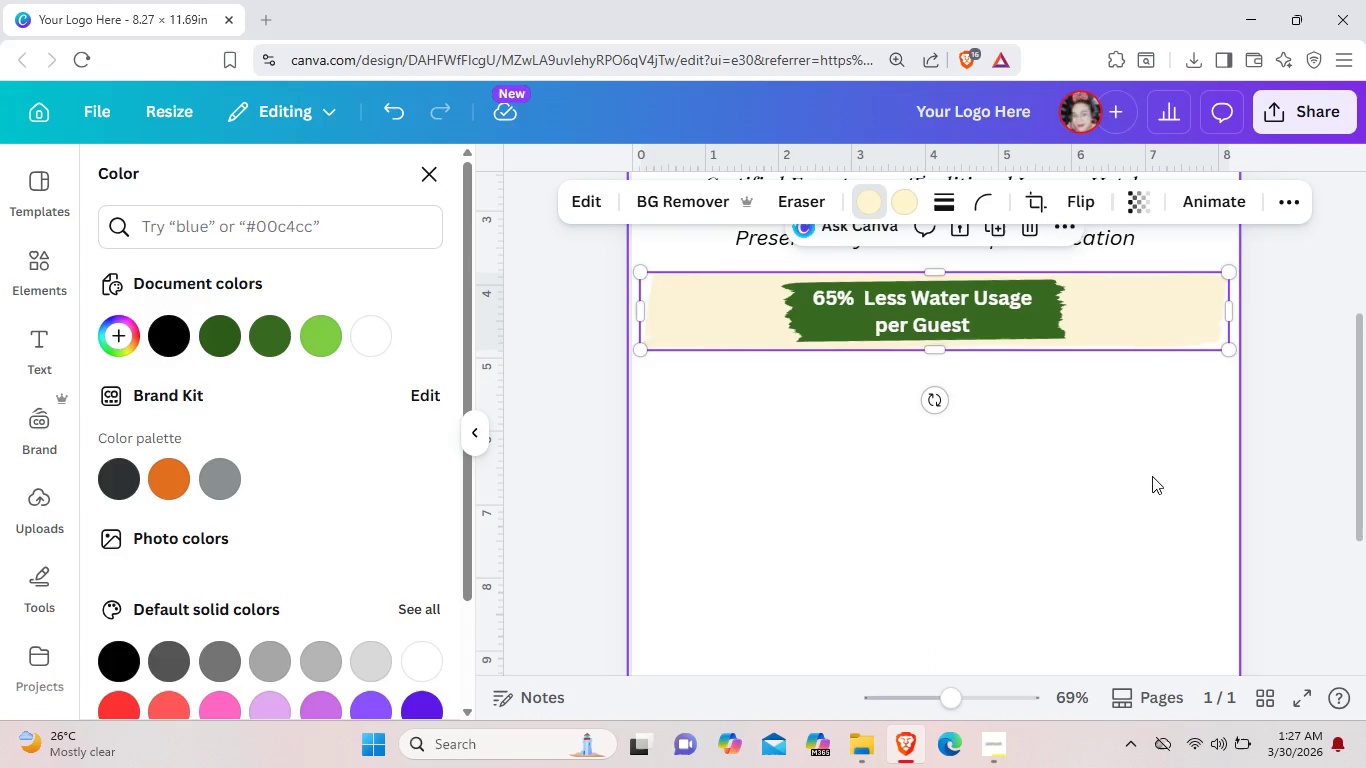 
left_click([1152, 476])
 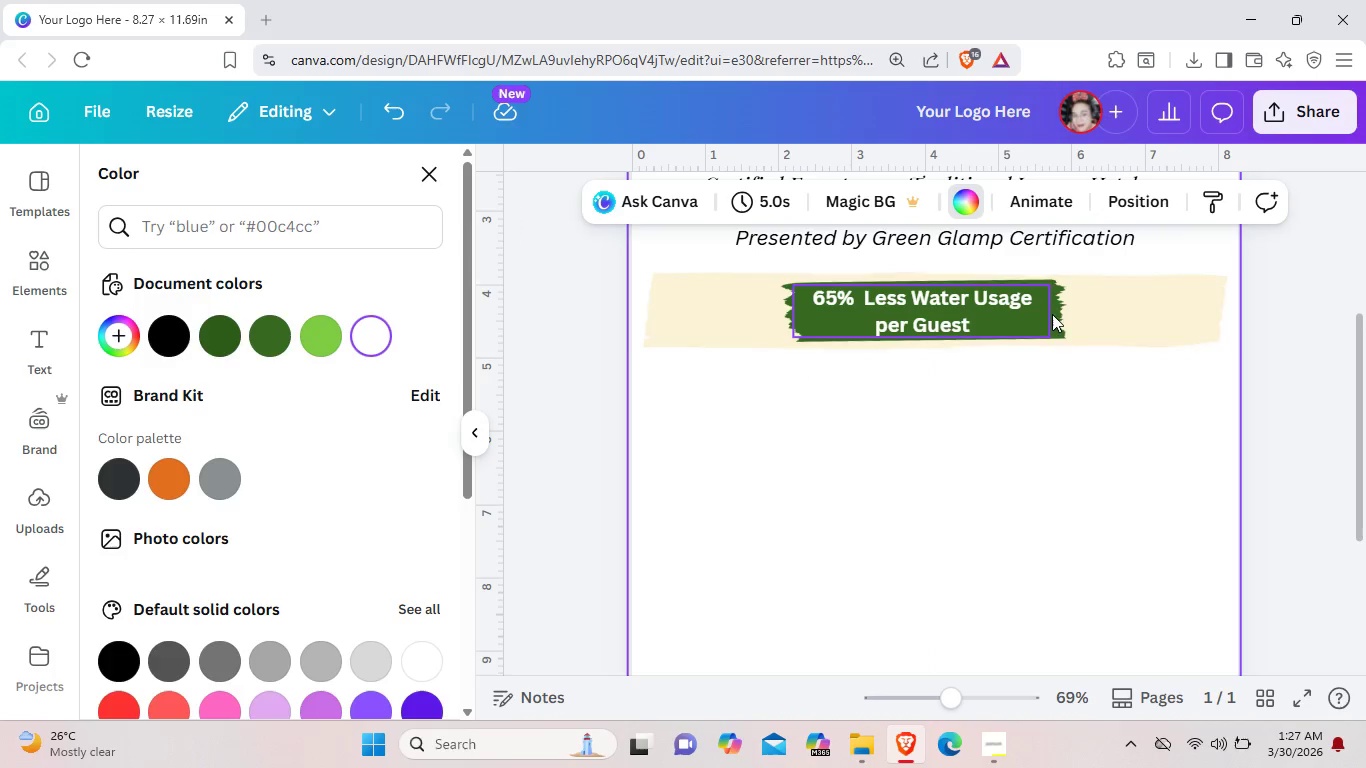 
left_click([1107, 312])
 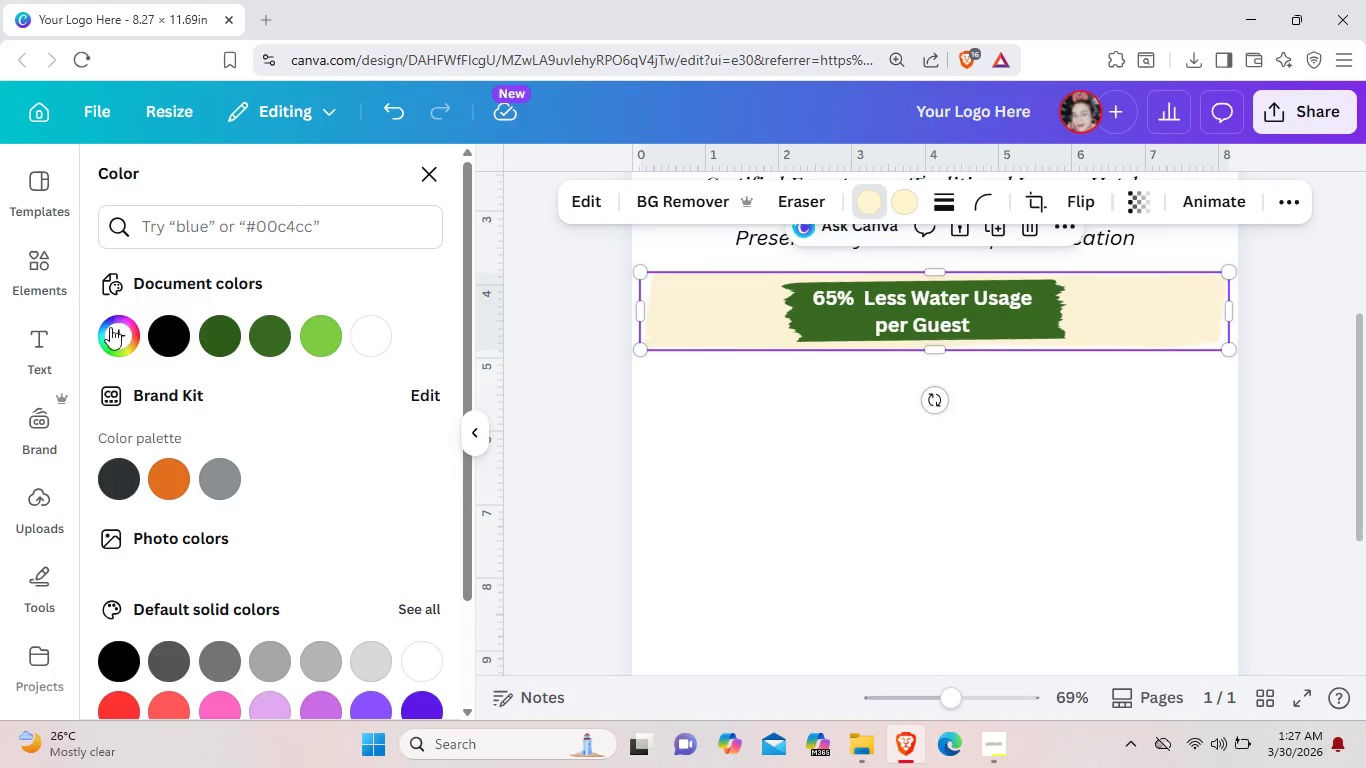 
left_click([115, 329])
 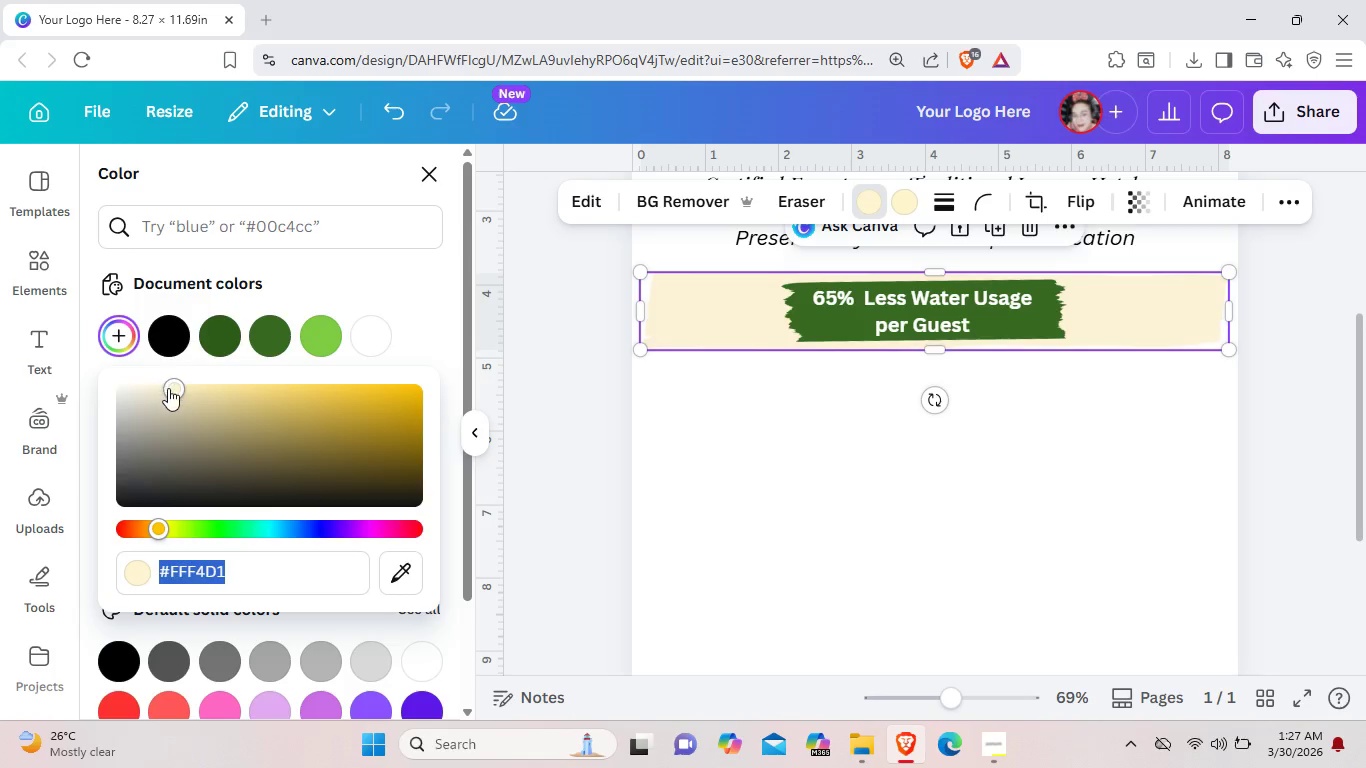 
left_click_drag(start_coordinate=[171, 388], to_coordinate=[211, 402])
 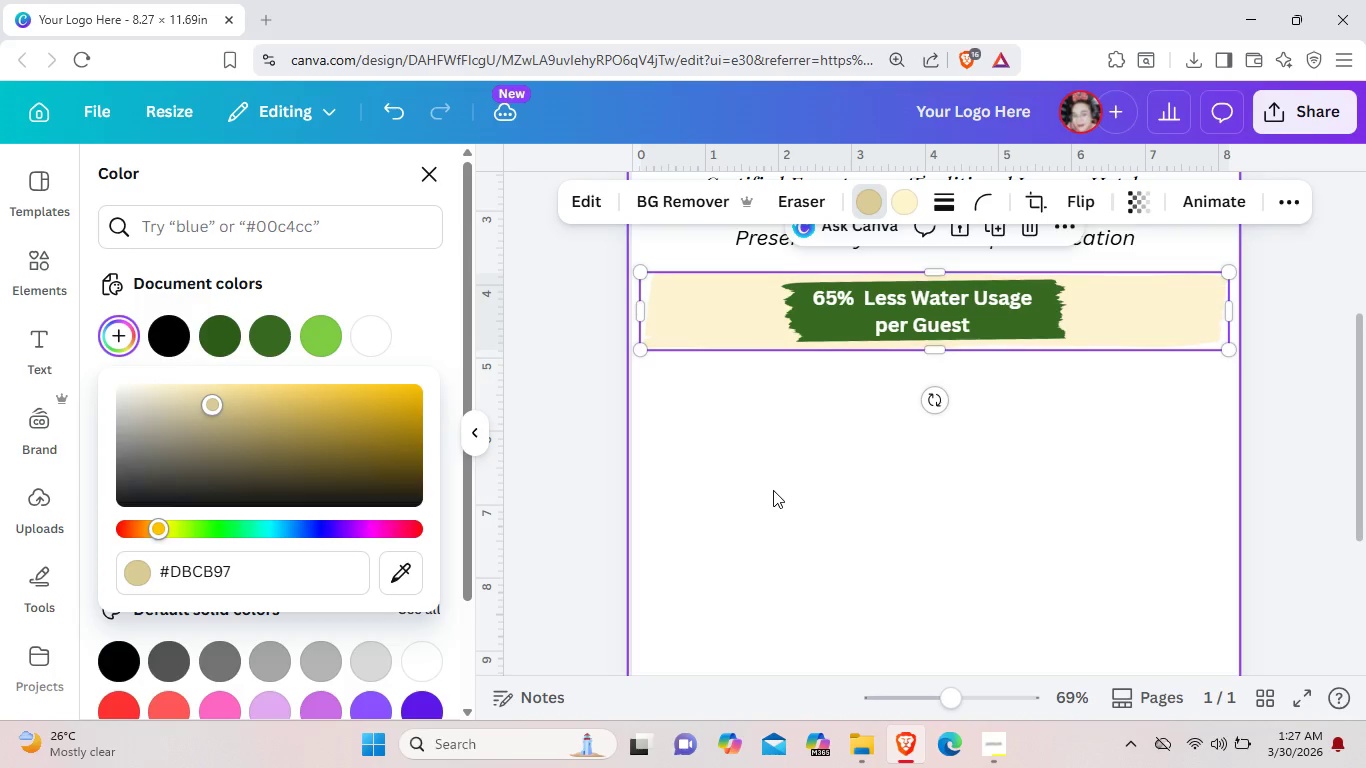 
left_click([773, 490])
 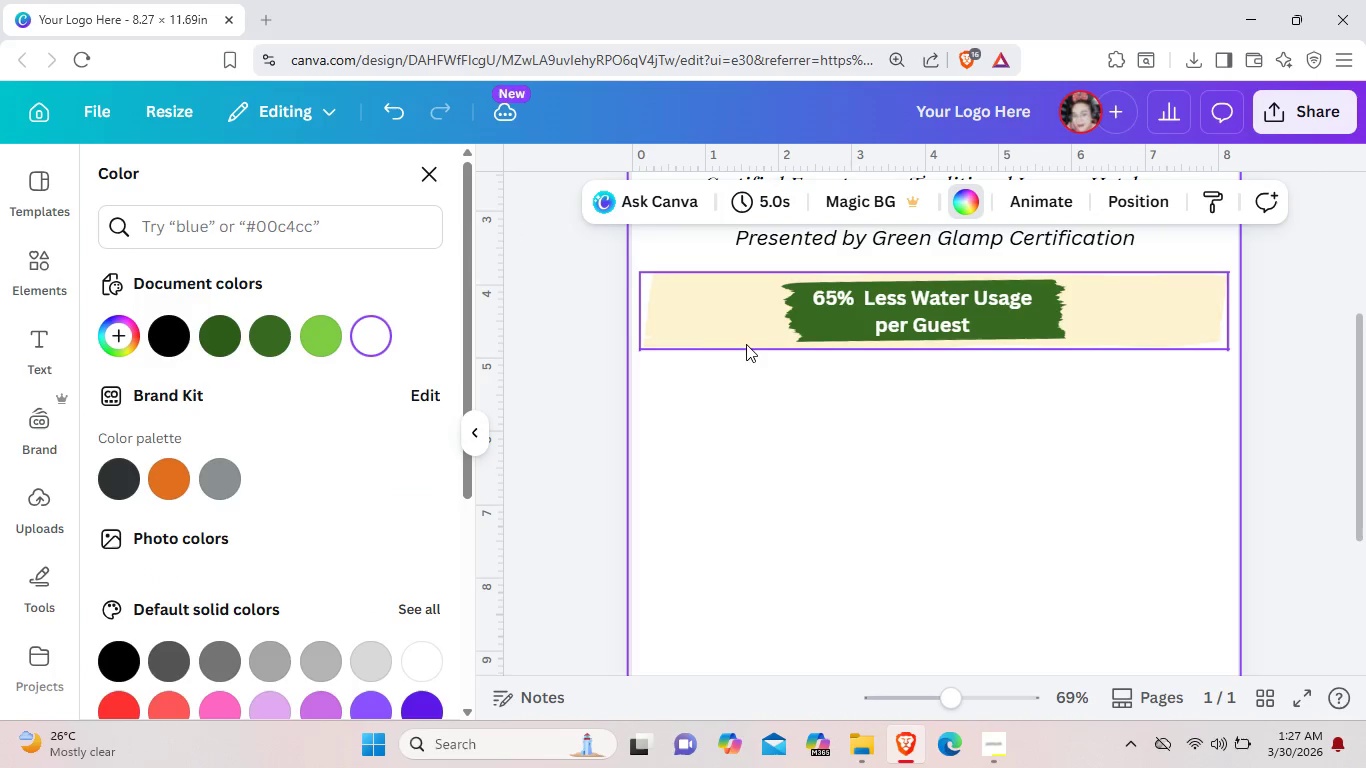 
left_click([729, 317])
 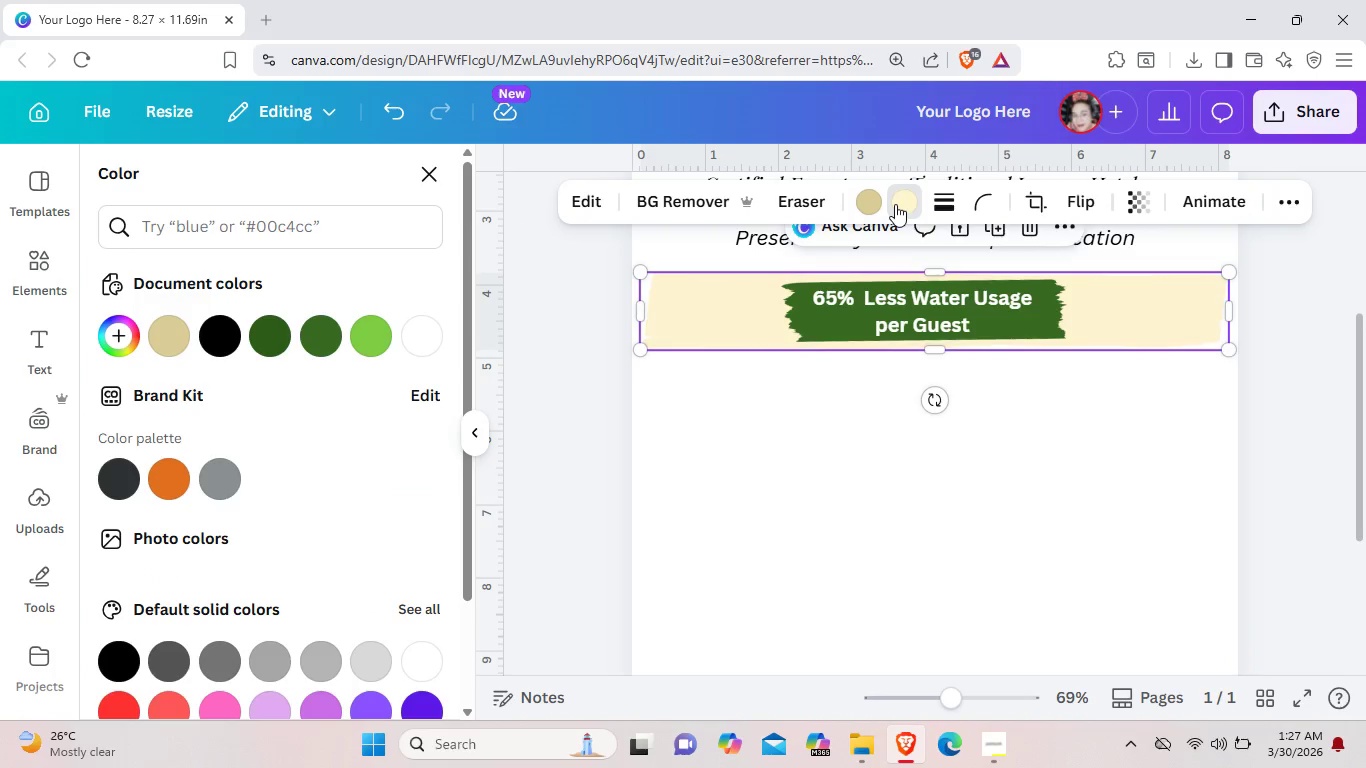 
left_click([155, 336])
 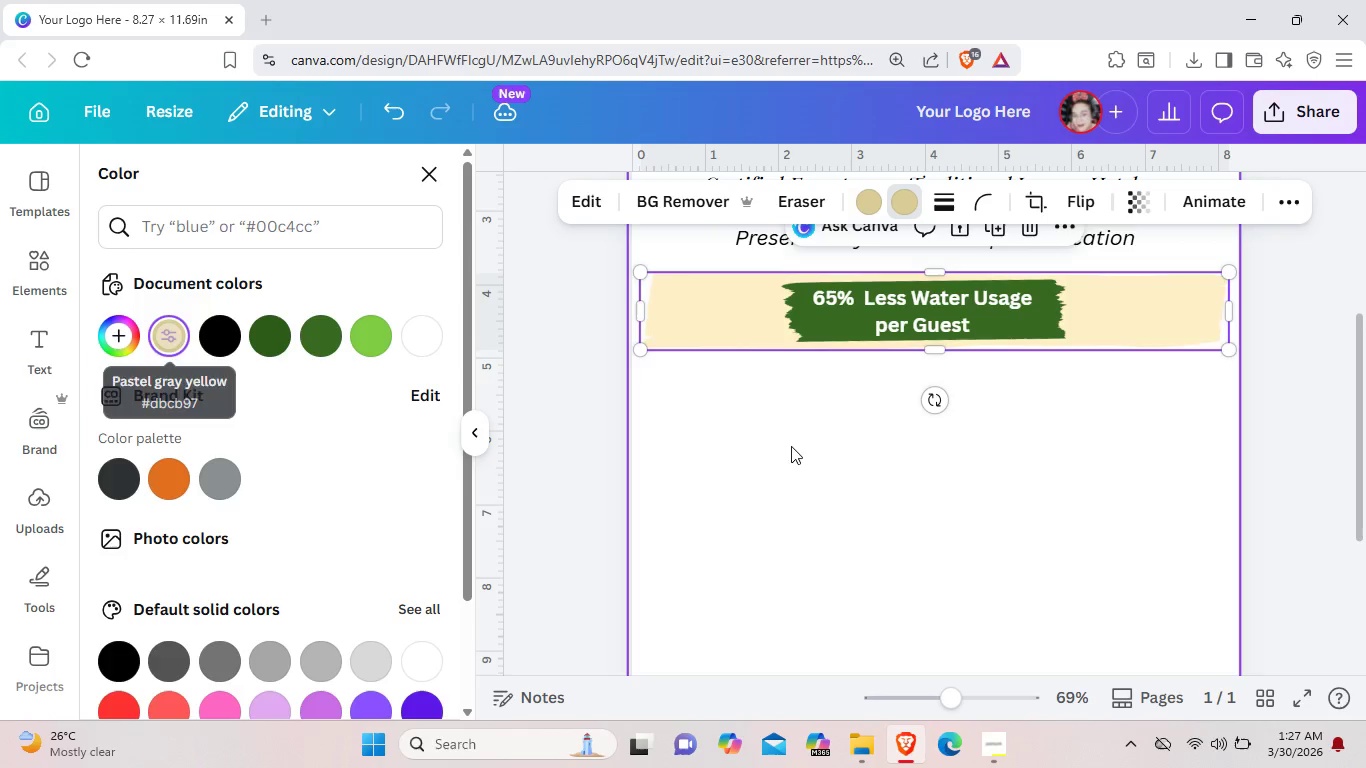 
left_click([827, 462])
 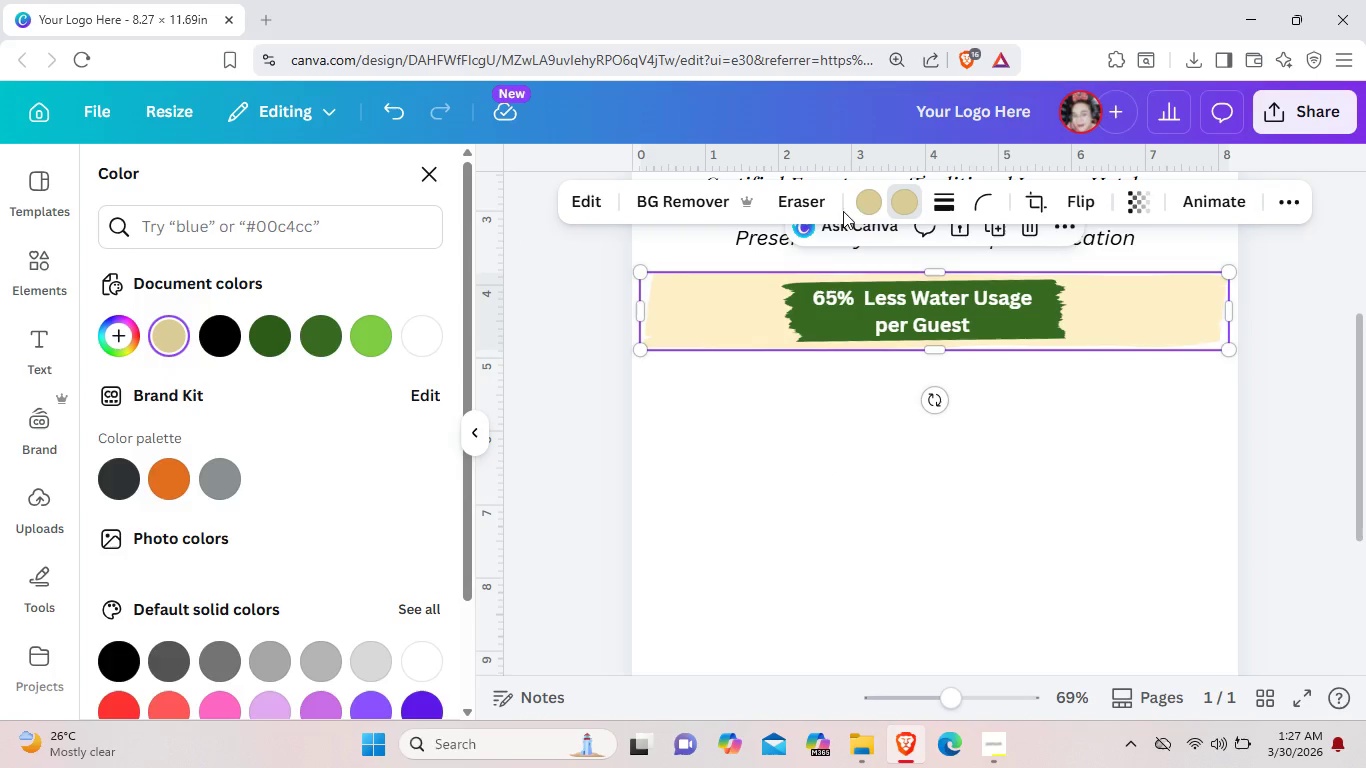 
left_click([605, 204])
 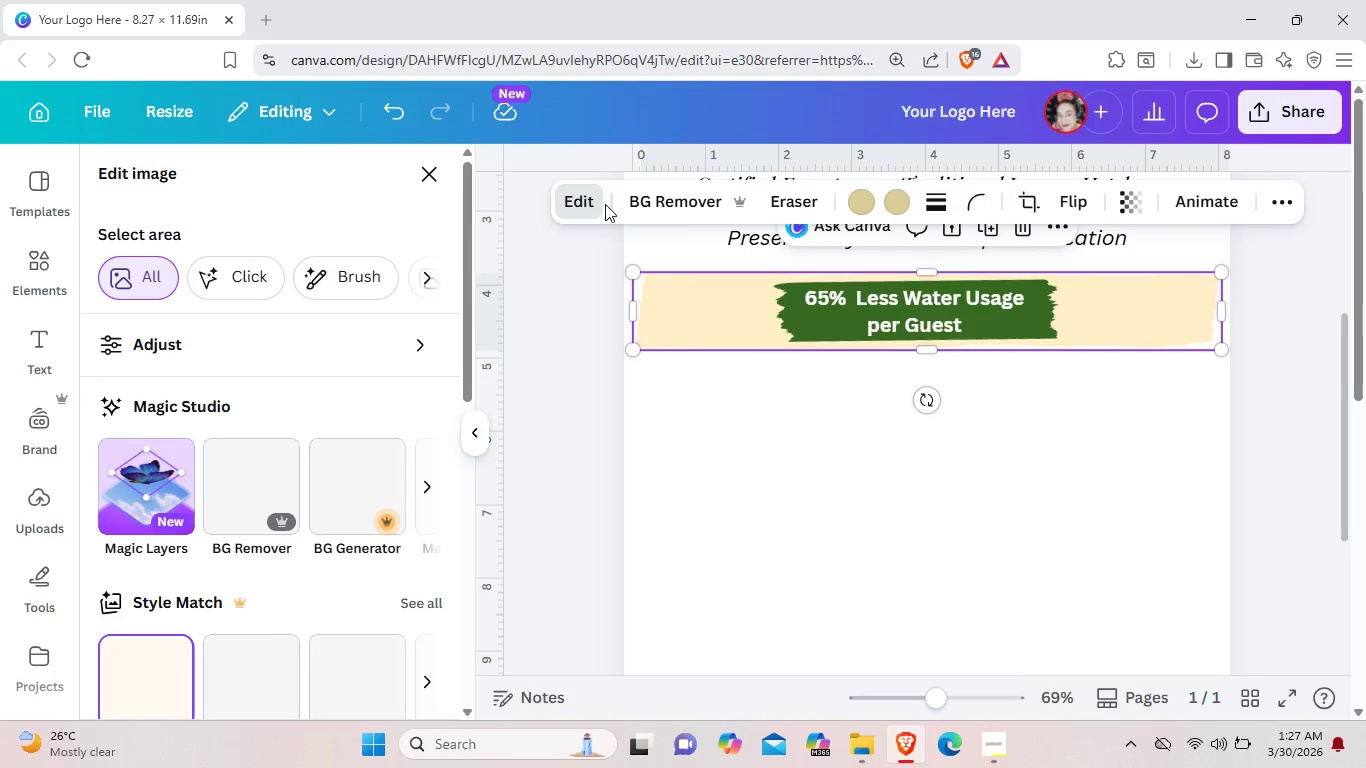 
scroll: coordinate [216, 639], scroll_direction: down, amount: 5.0
 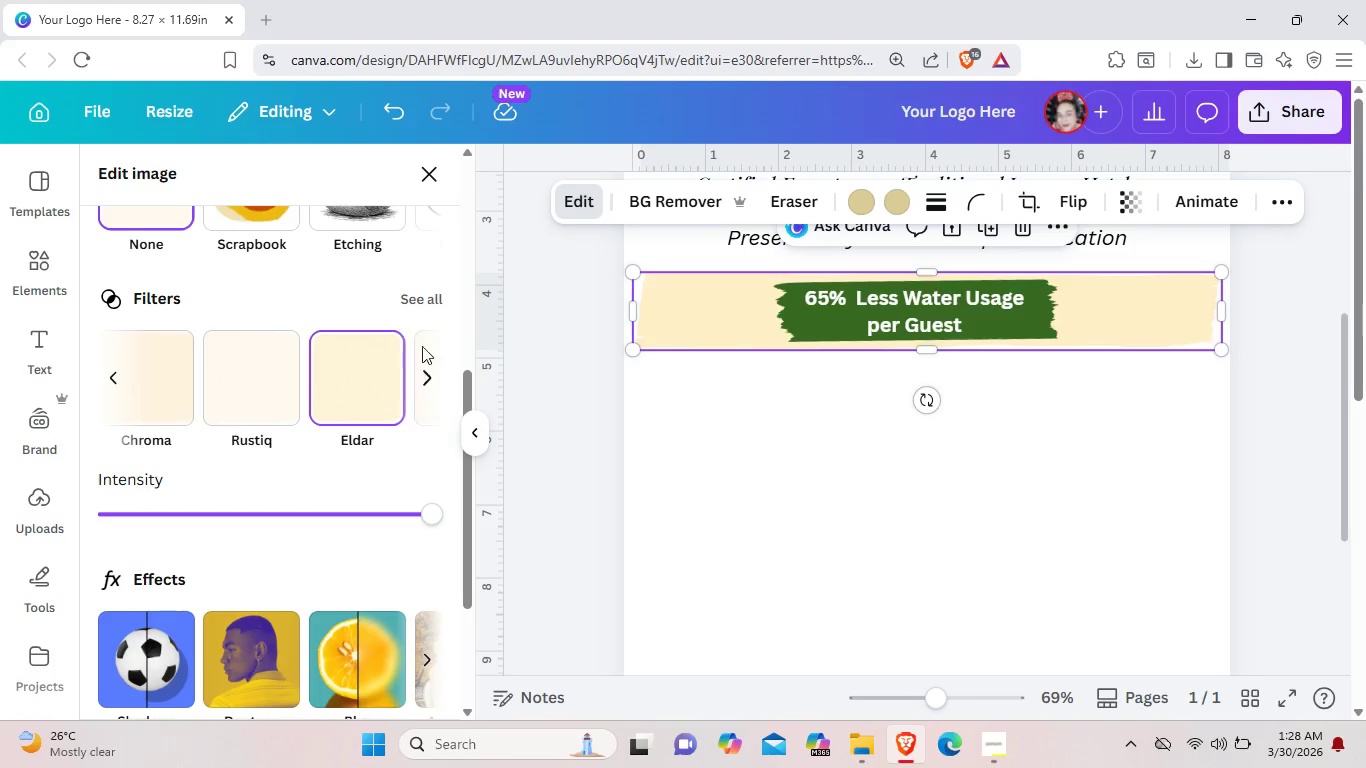 
left_click([422, 295])
 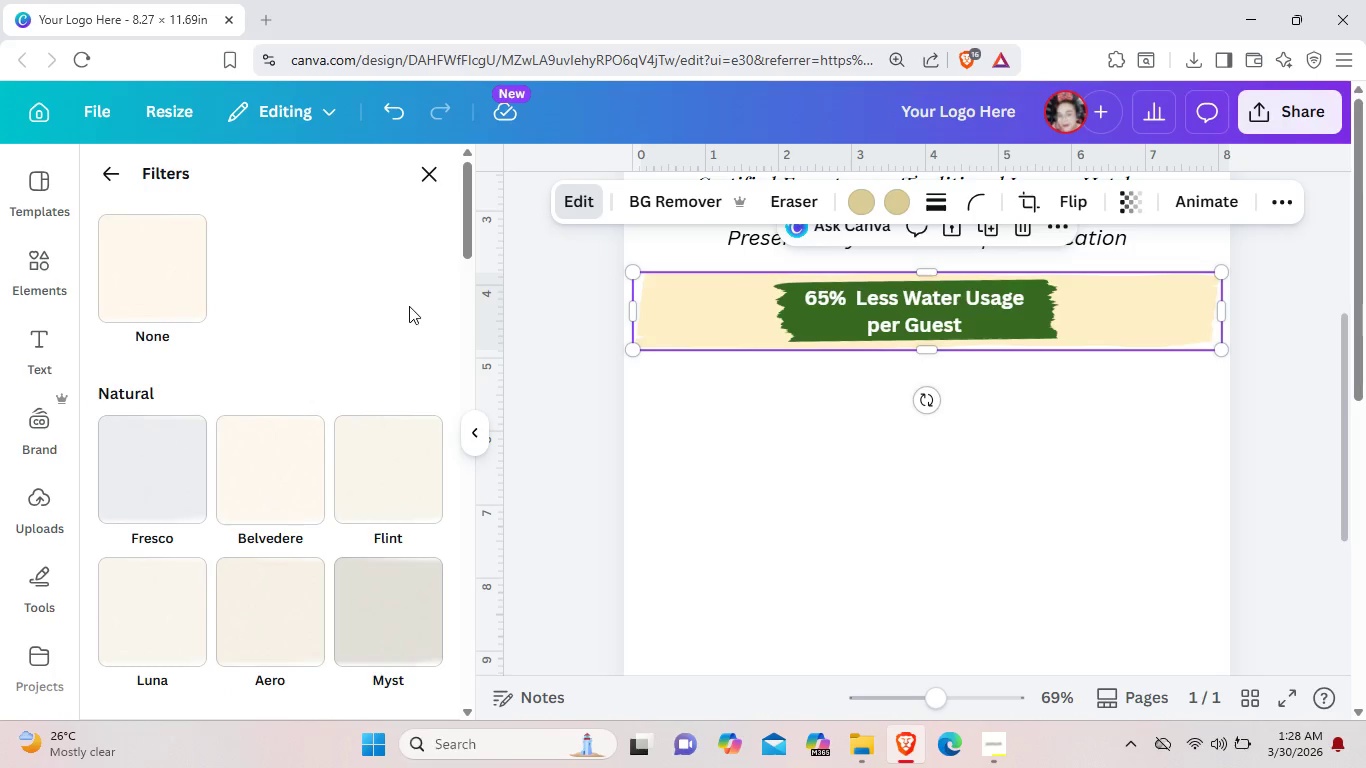 
scroll: coordinate [365, 520], scroll_direction: down, amount: 13.0
 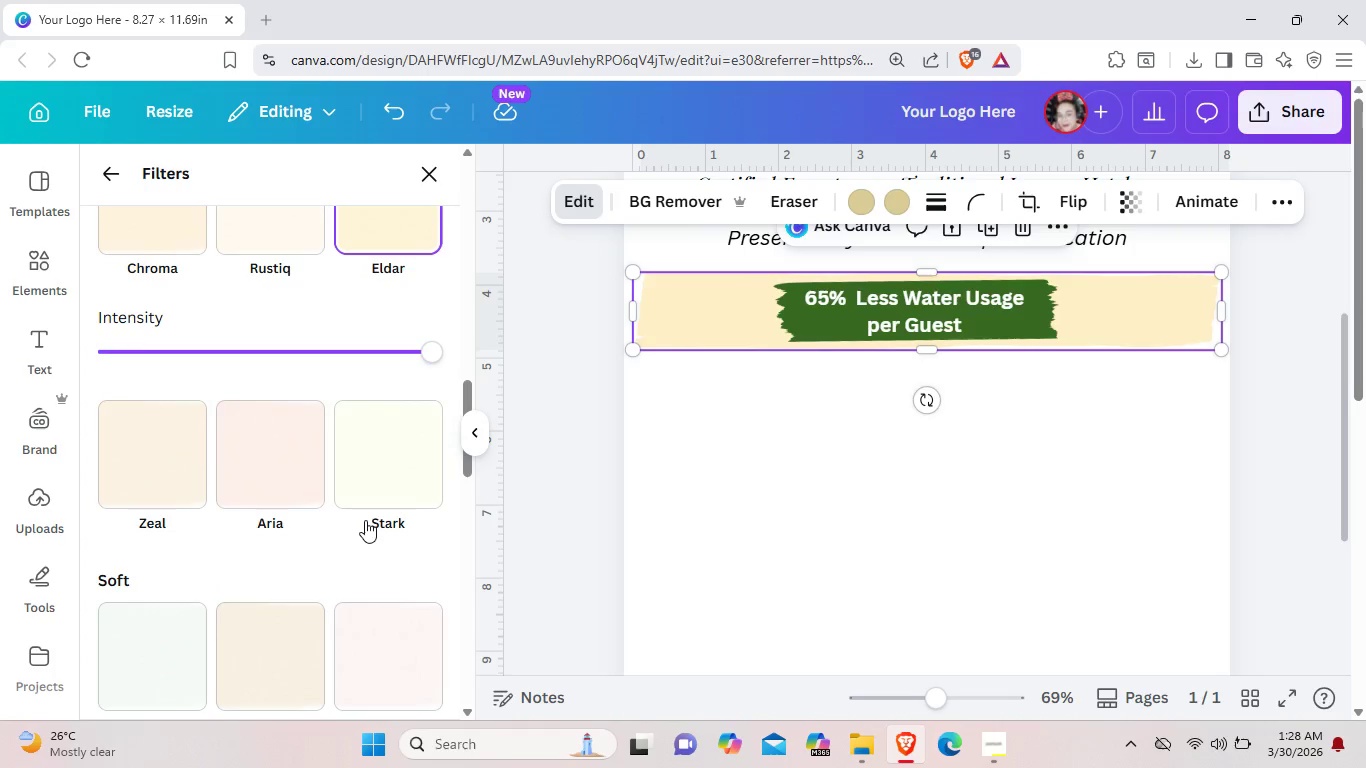 
scroll: coordinate [365, 519], scroll_direction: down, amount: 7.0
 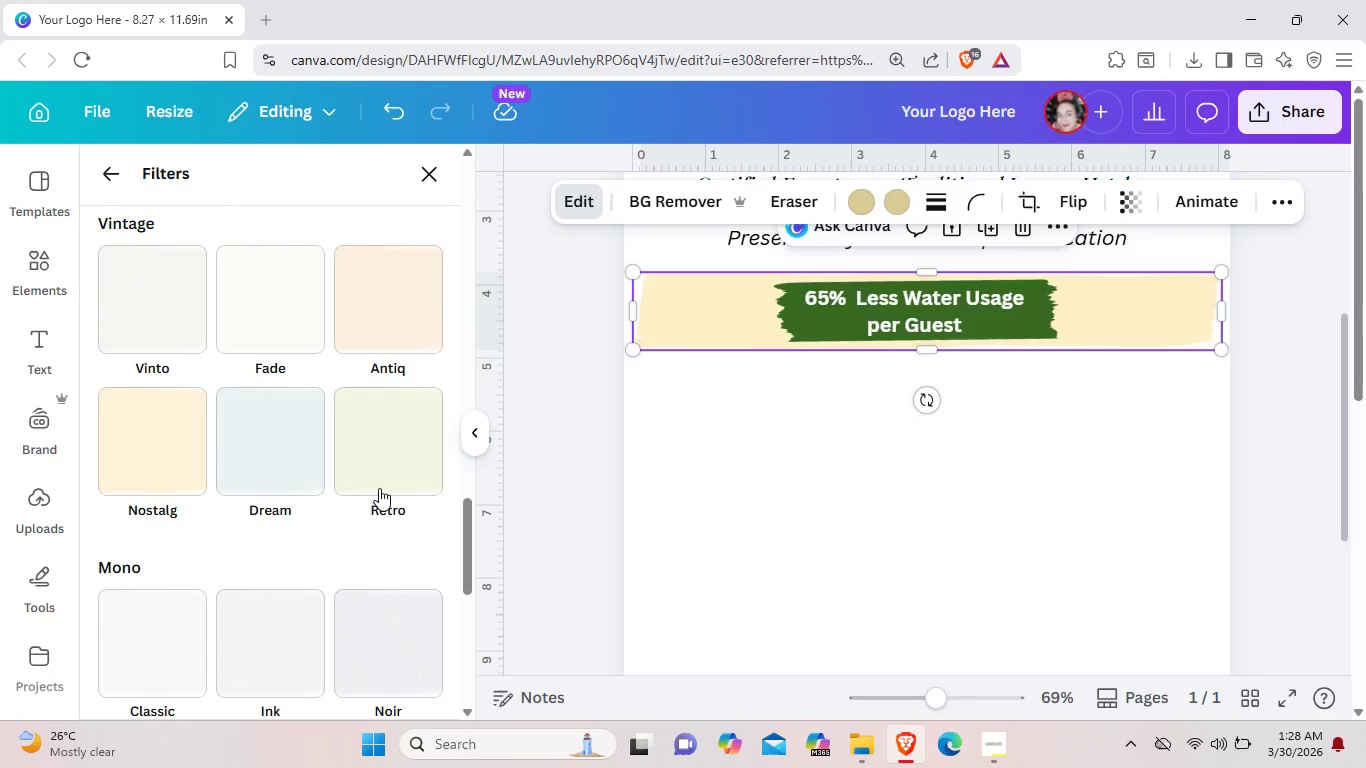 
left_click([383, 479])
 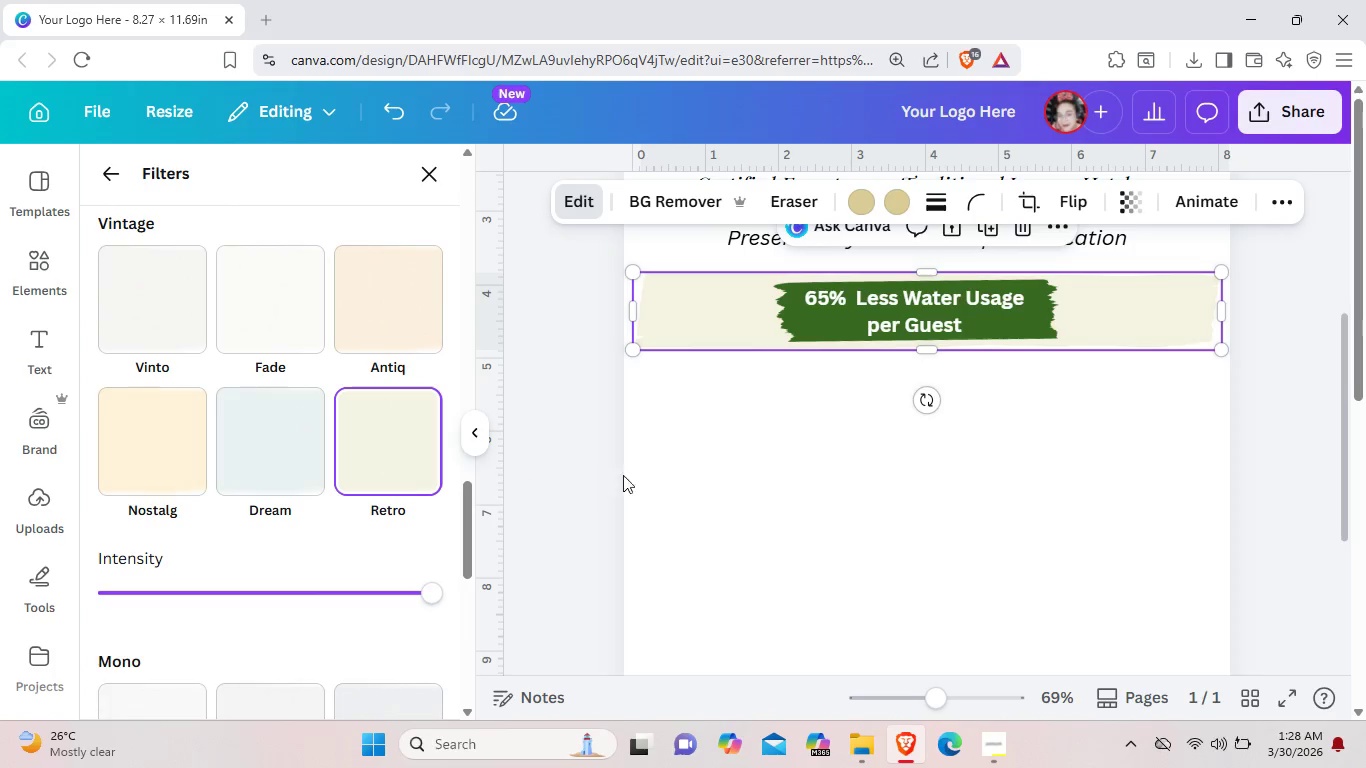 
left_click([683, 480])
 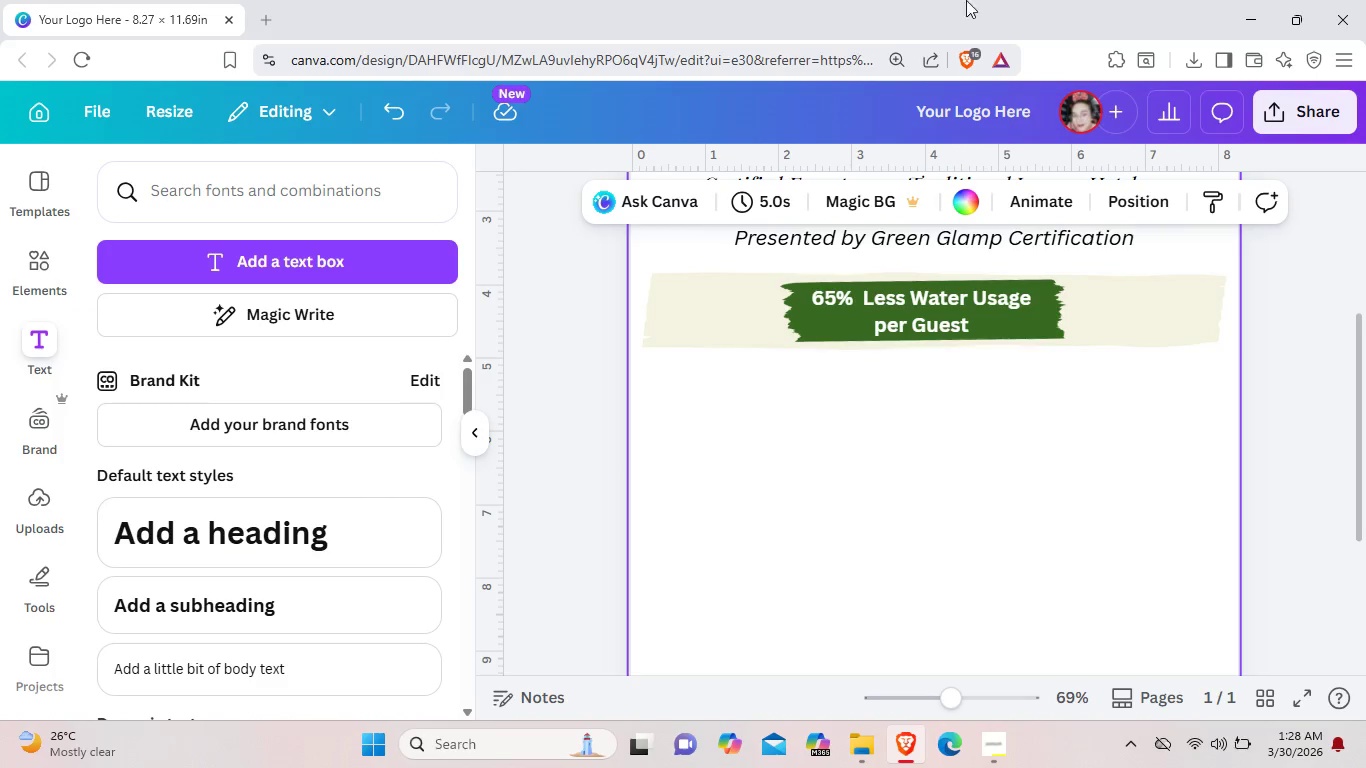 
wait(7.22)
 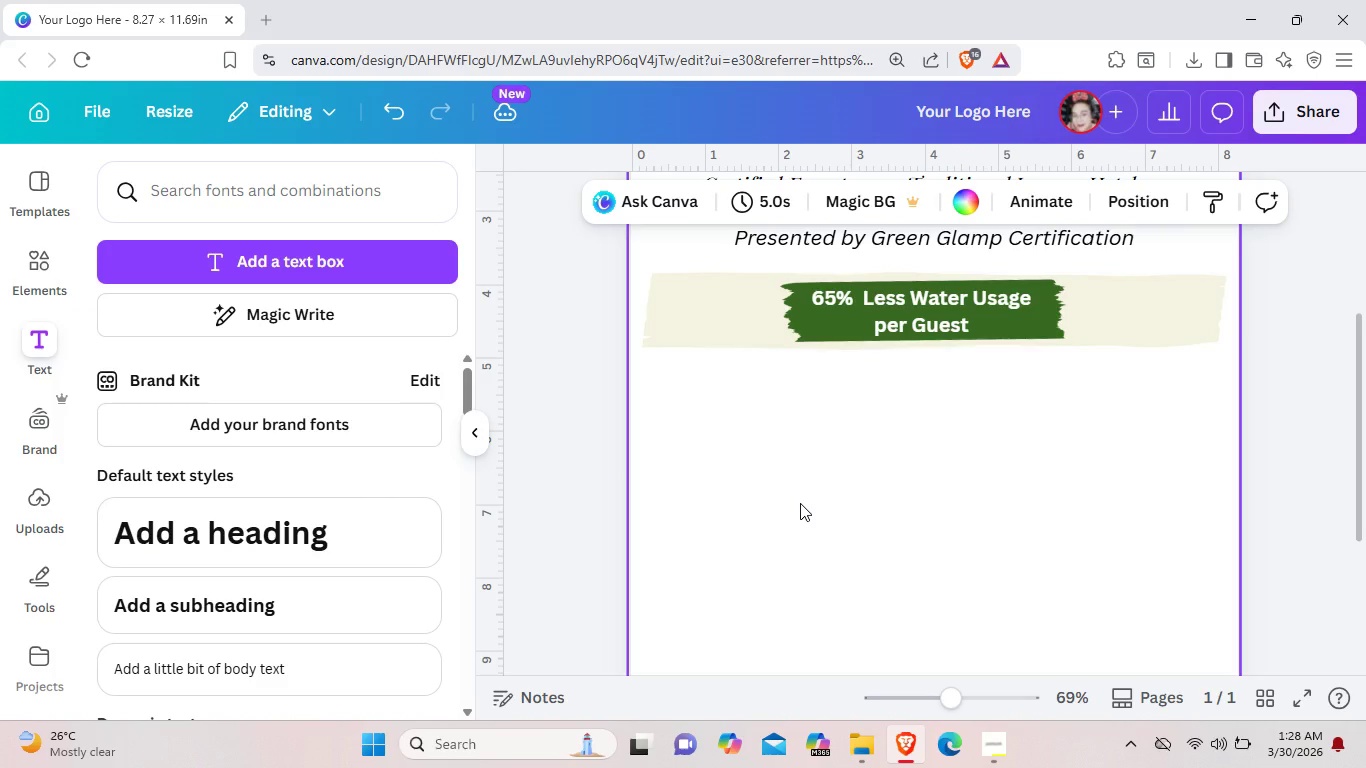 
left_click([730, 336])
 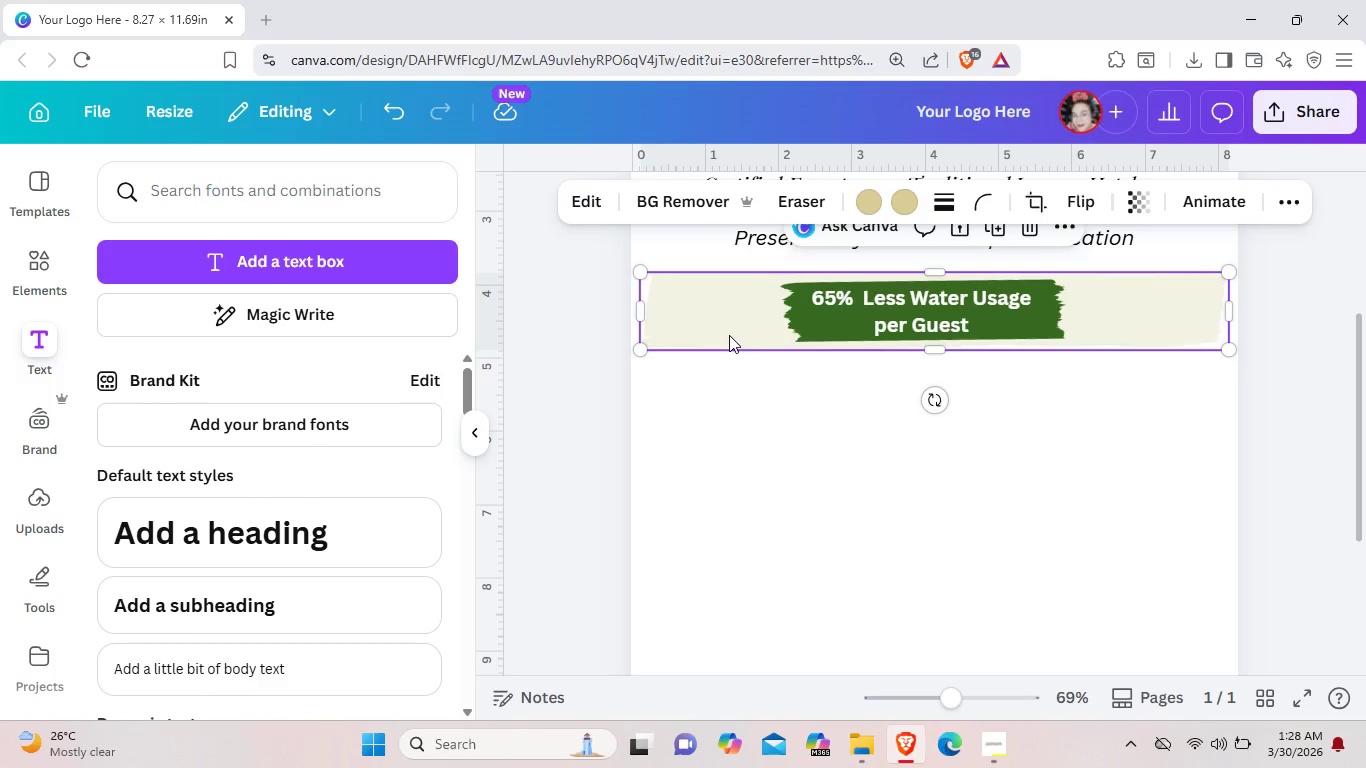 
key(Control+C)
 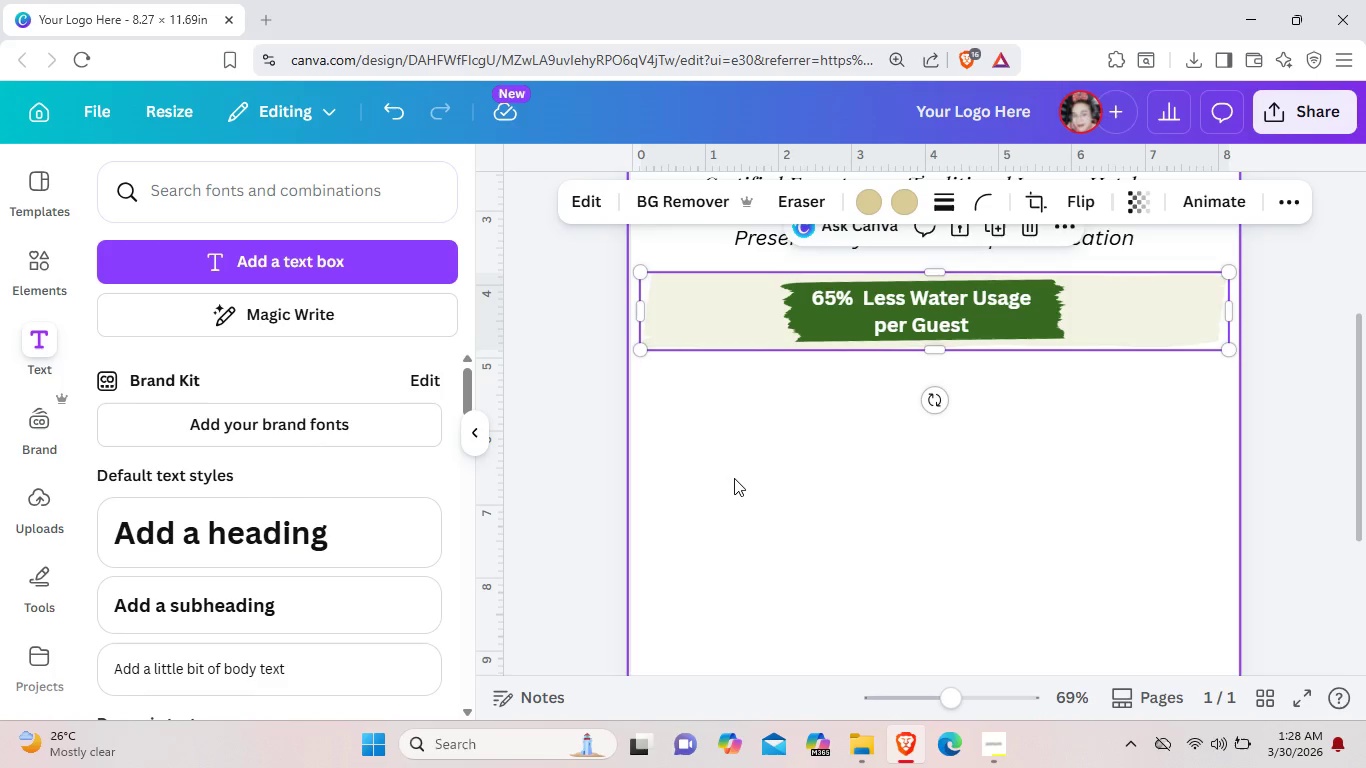 
left_click([734, 478])
 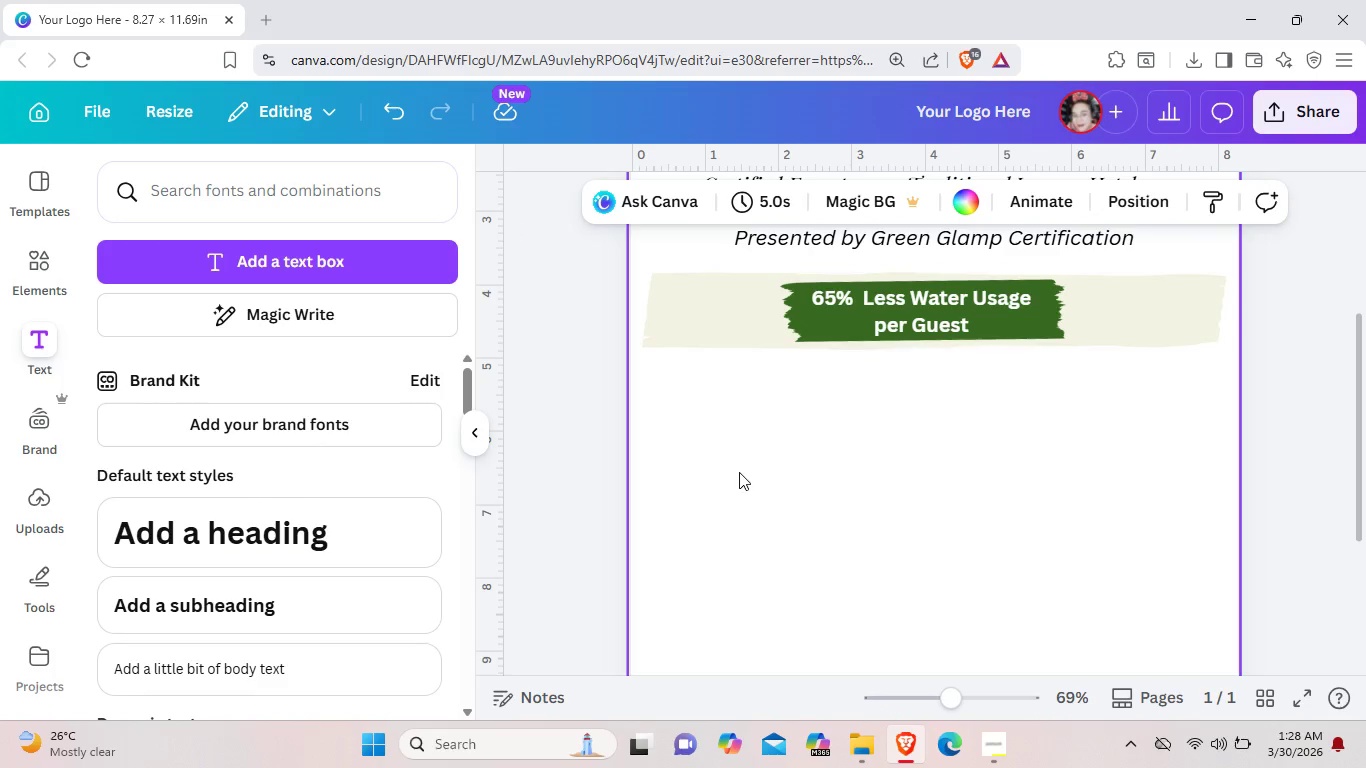 
key(Control+V)
 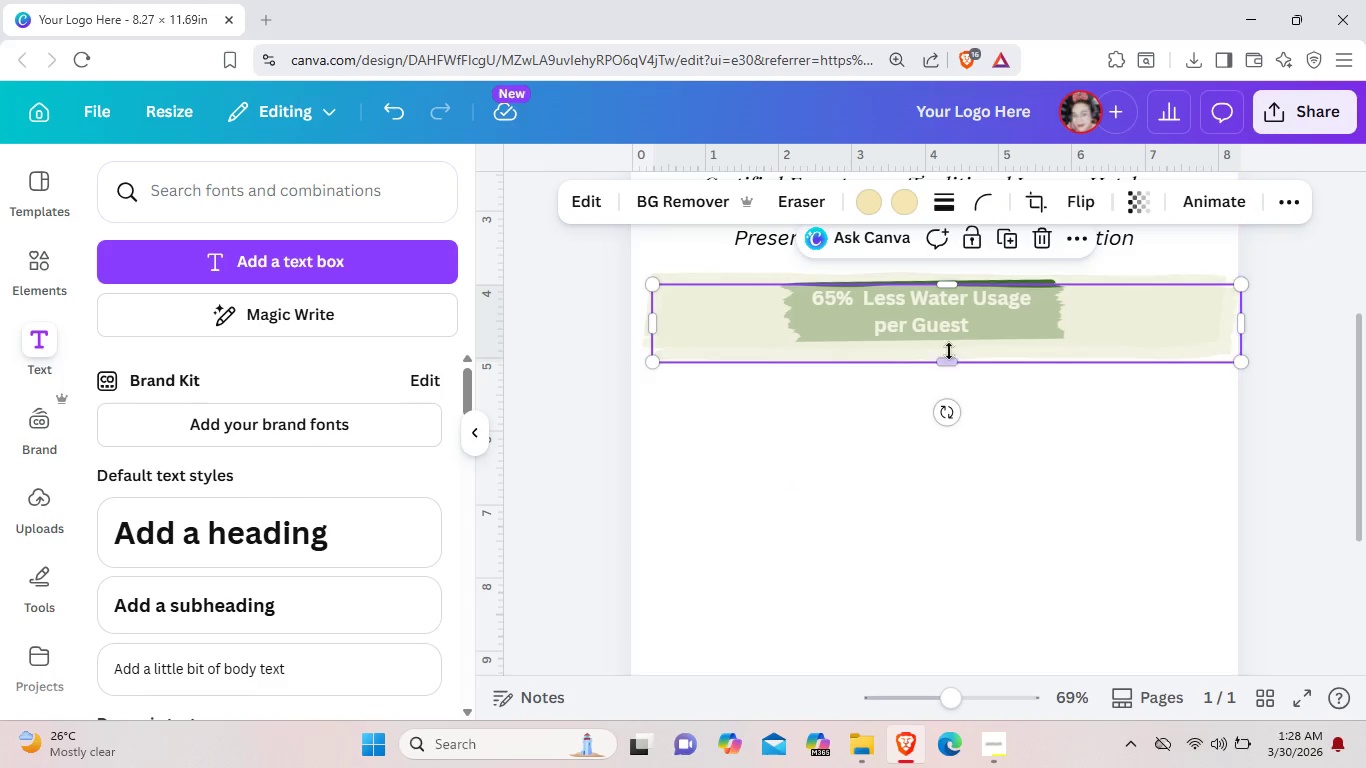 
left_click_drag(start_coordinate=[953, 339], to_coordinate=[943, 486])
 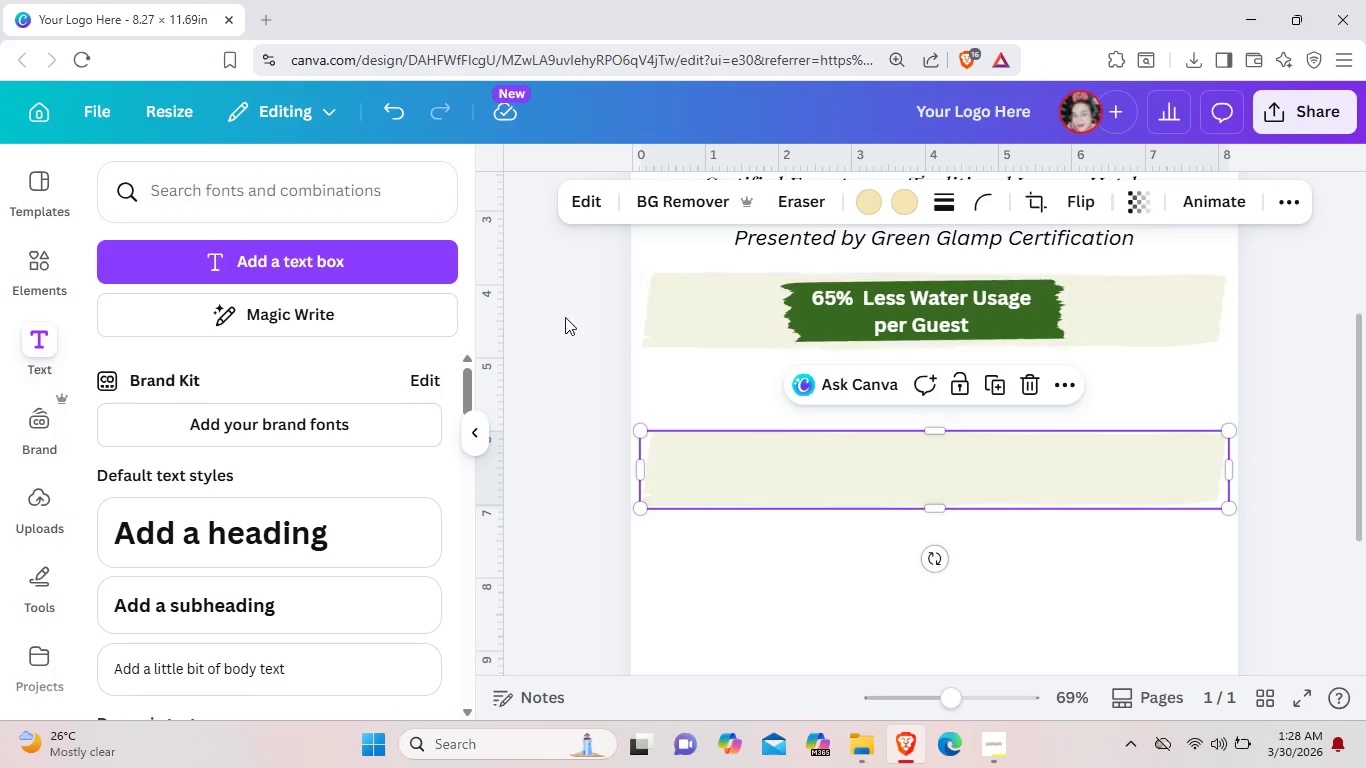 
left_click([47, 277])
 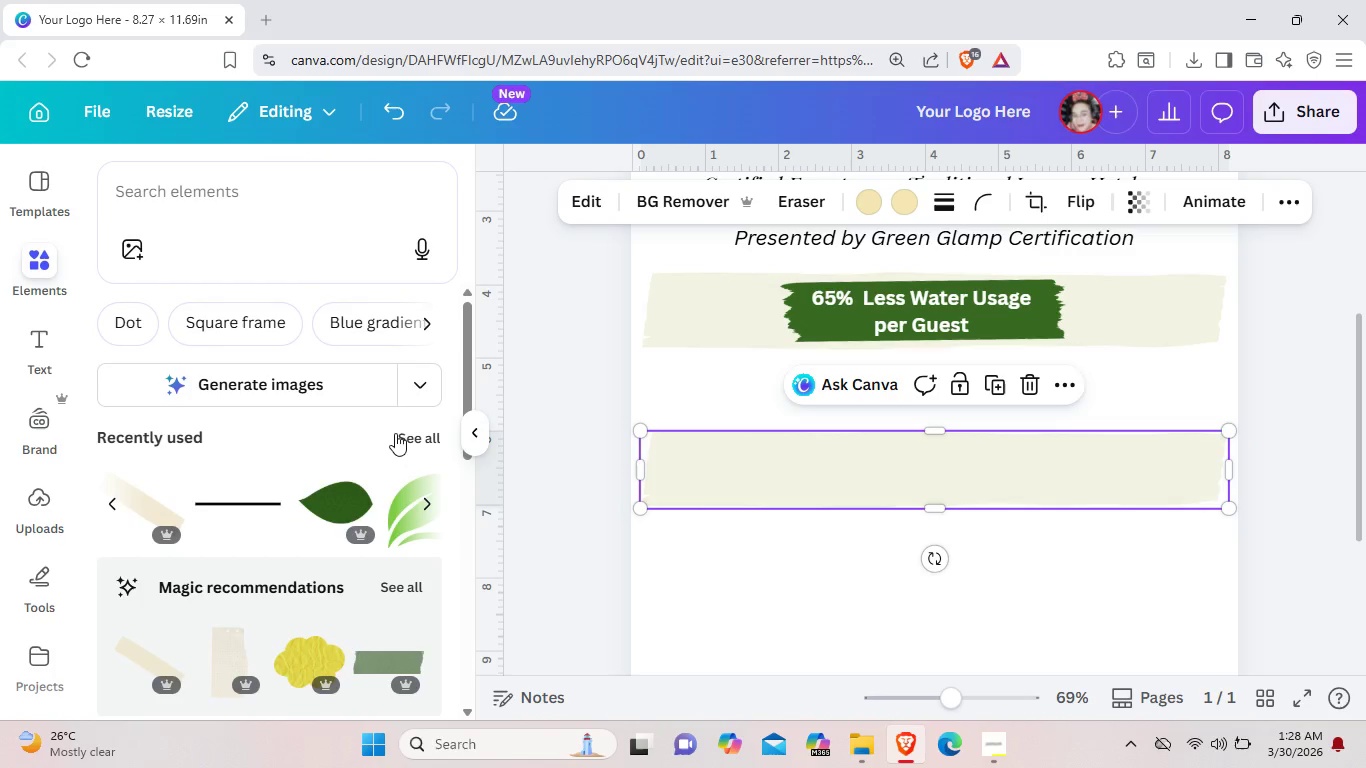 
left_click([405, 436])
 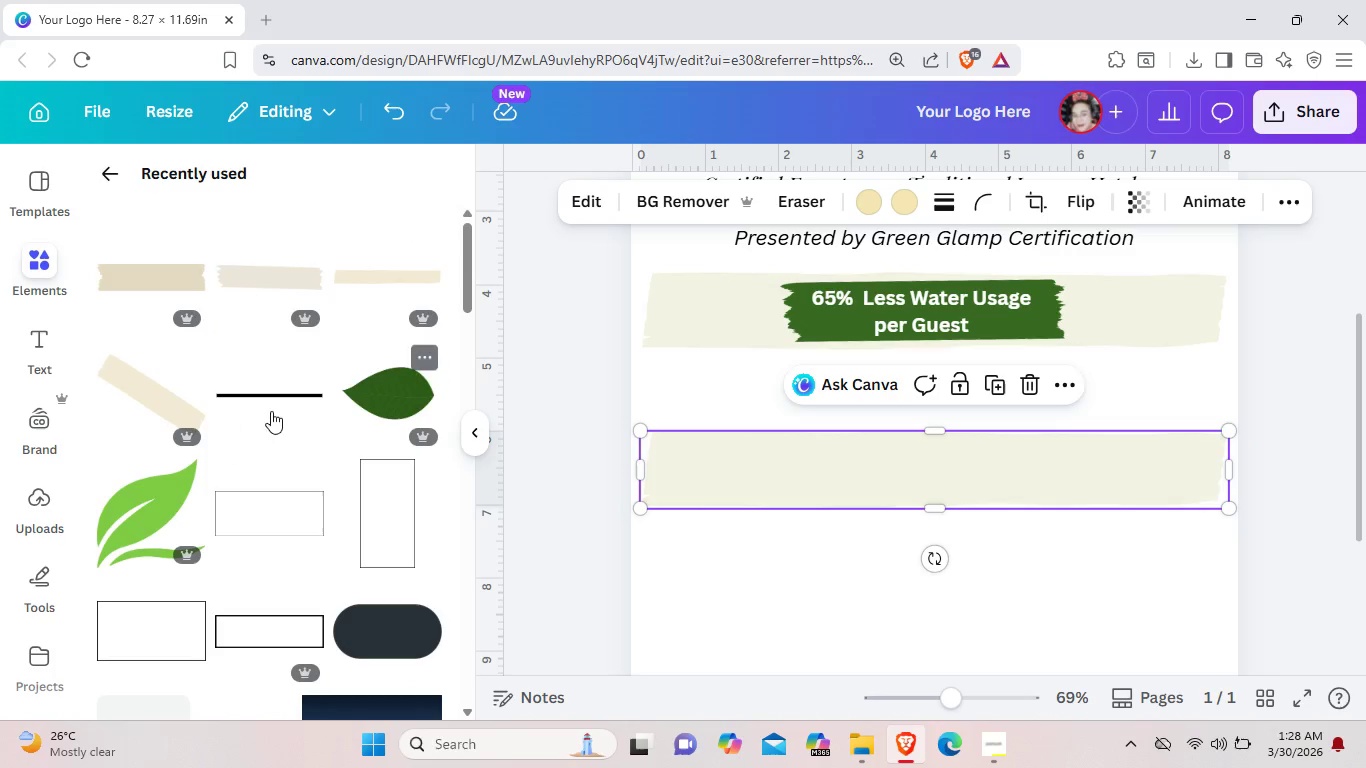 
scroll: coordinate [210, 394], scroll_direction: up, amount: 3.0
 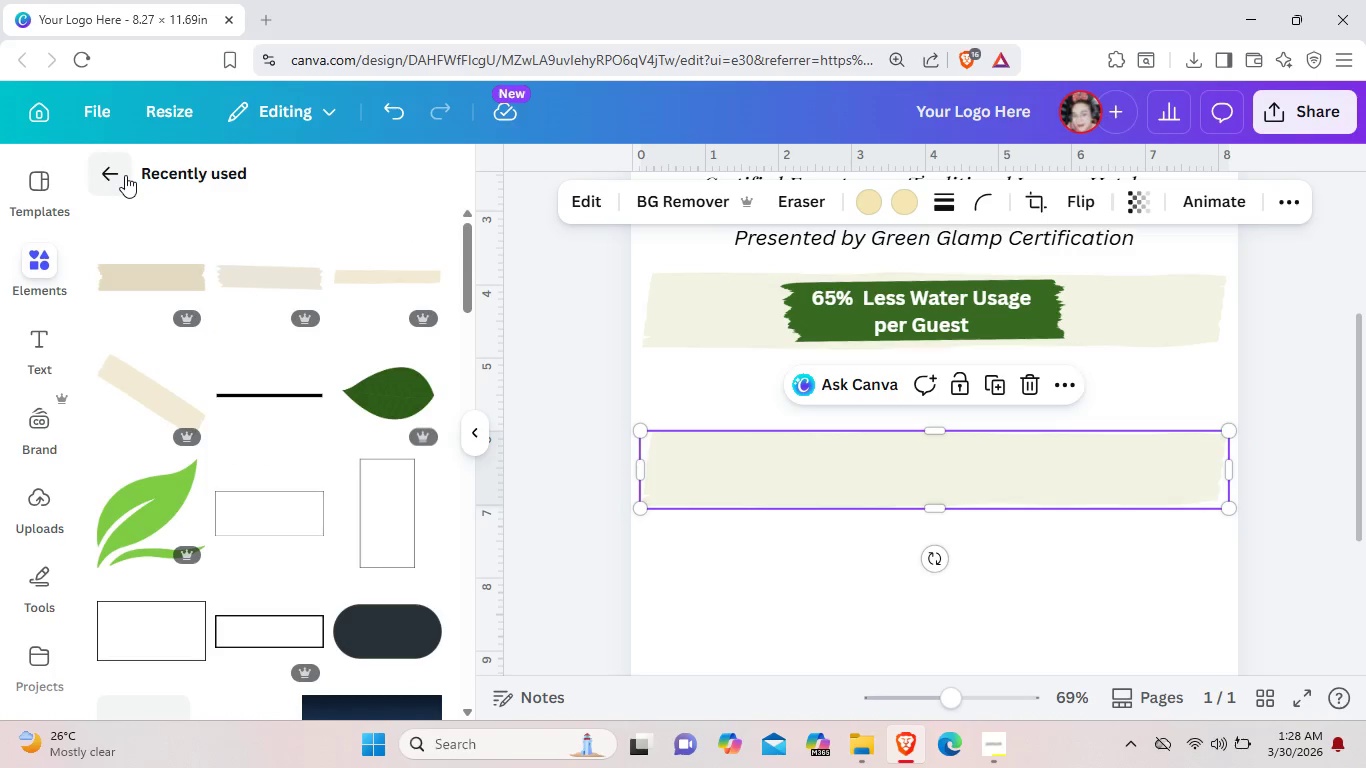 
left_click([125, 175])
 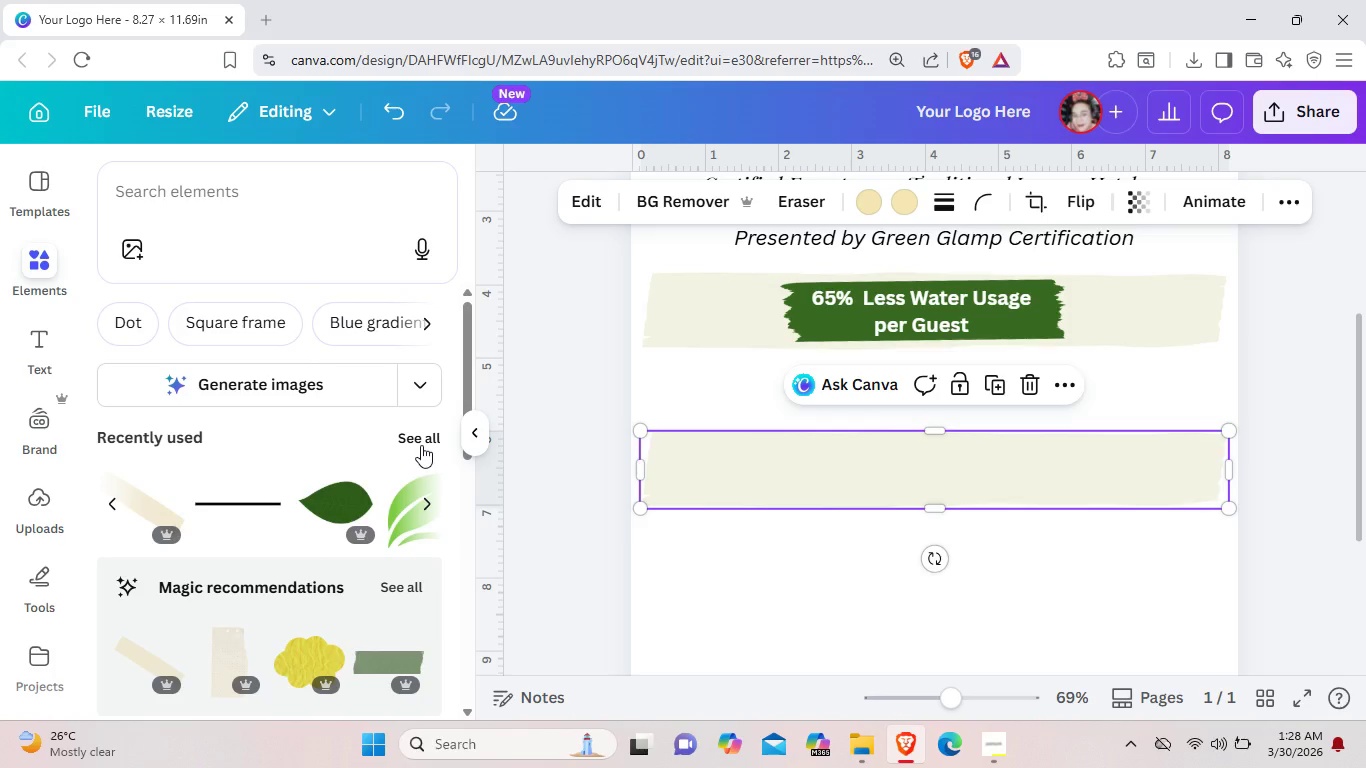 
scroll: coordinate [329, 561], scroll_direction: down, amount: 19.0
 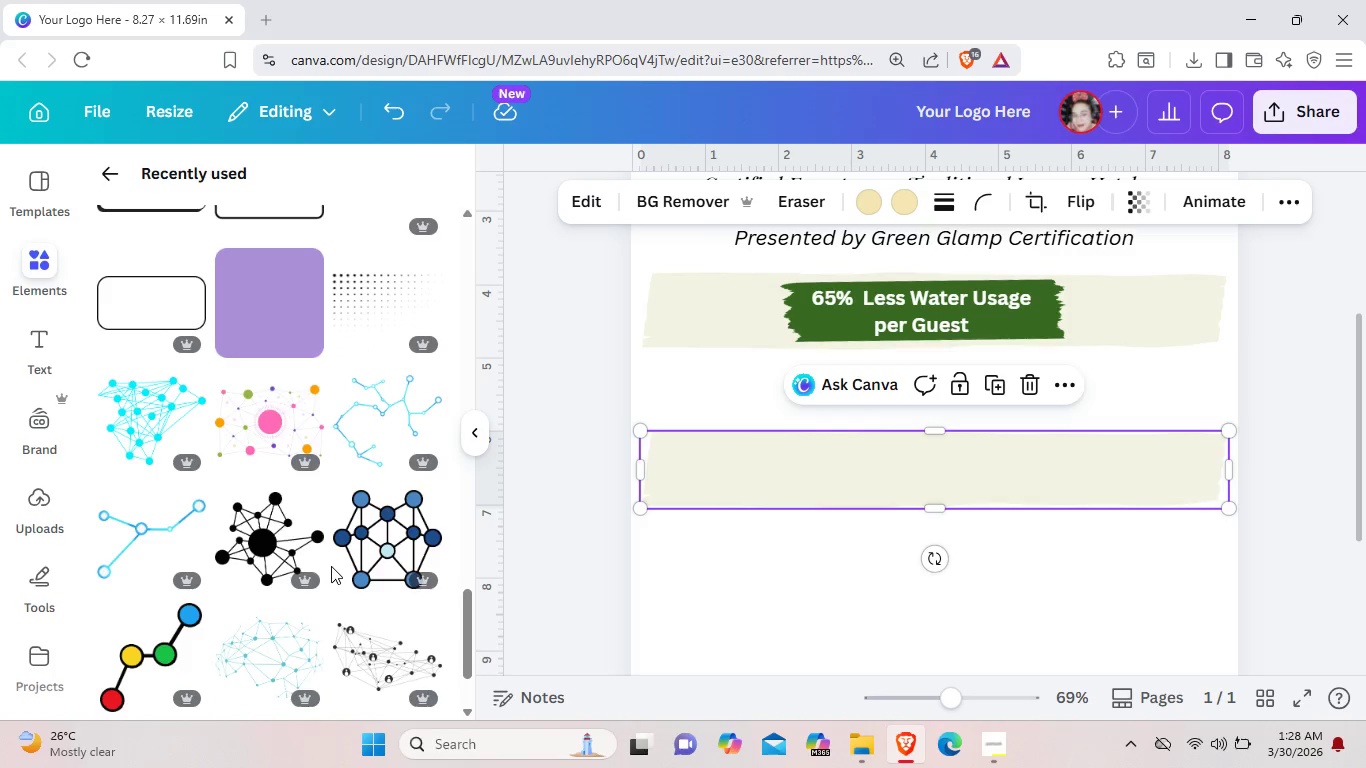 
scroll: coordinate [327, 578], scroll_direction: down, amount: 17.0
 